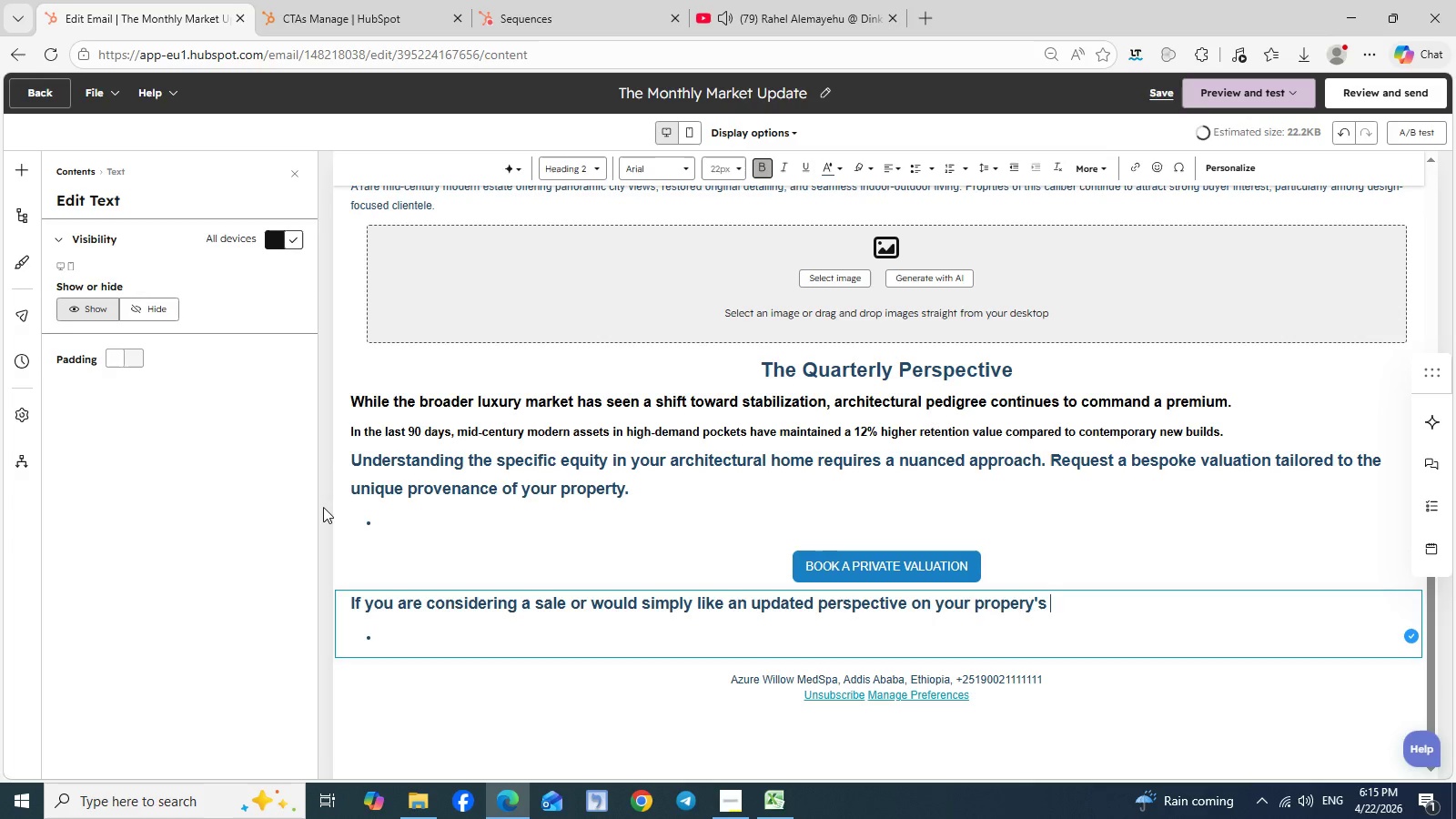 
key(S)
 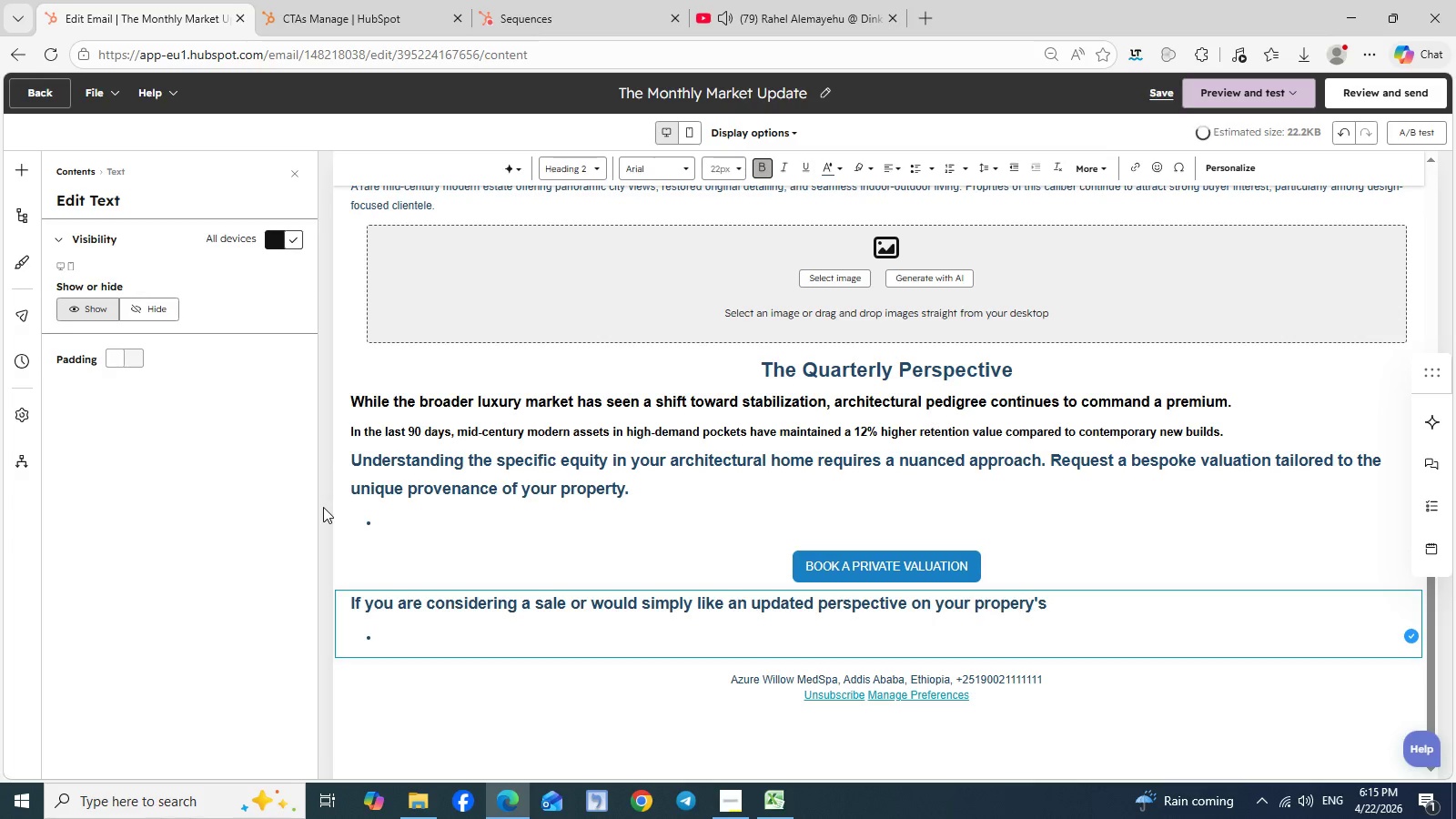 
key(Space)
 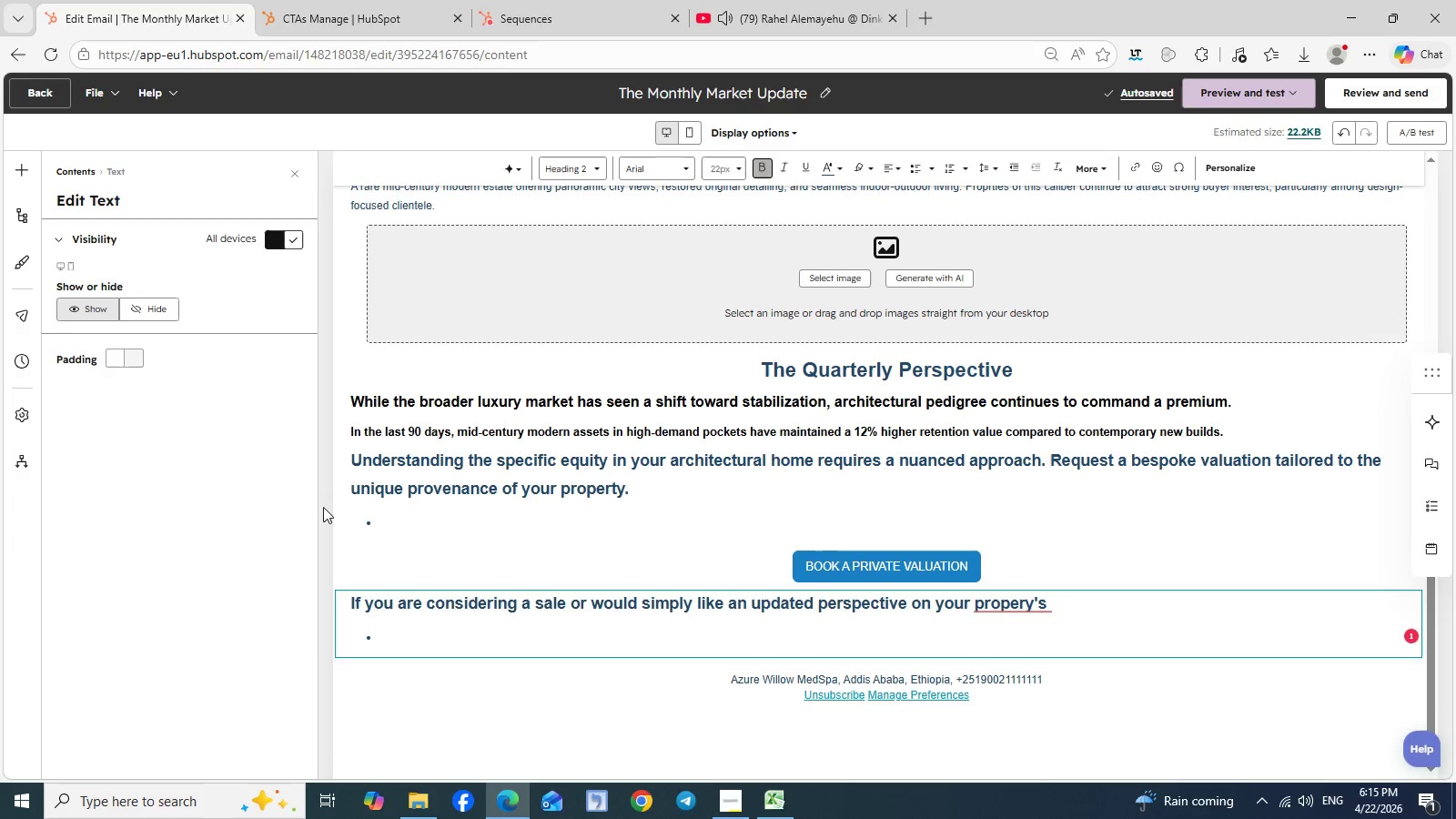 
type(current market position)
 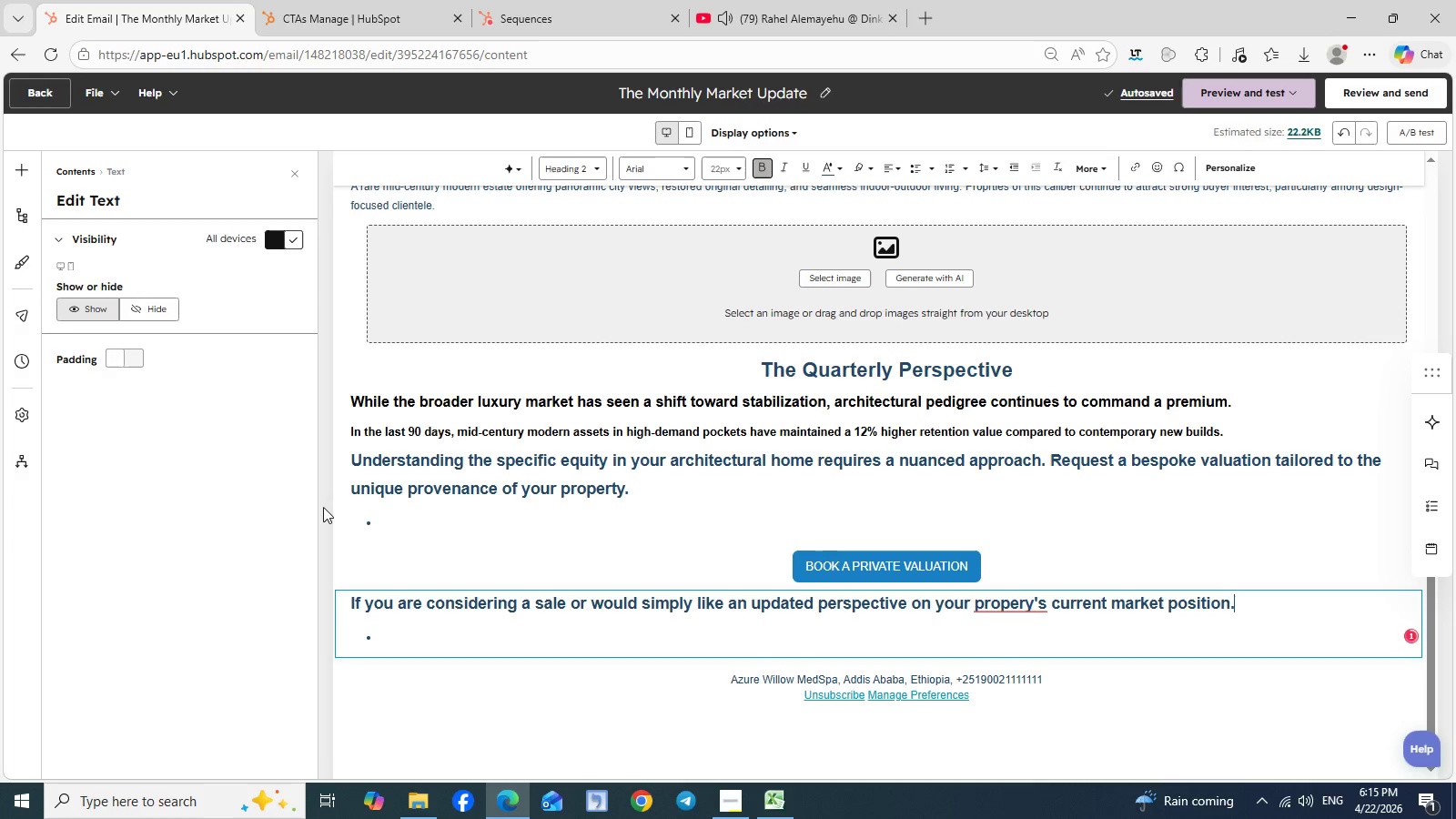 
type(. I would be pleased to provide a confidential valuation.)
 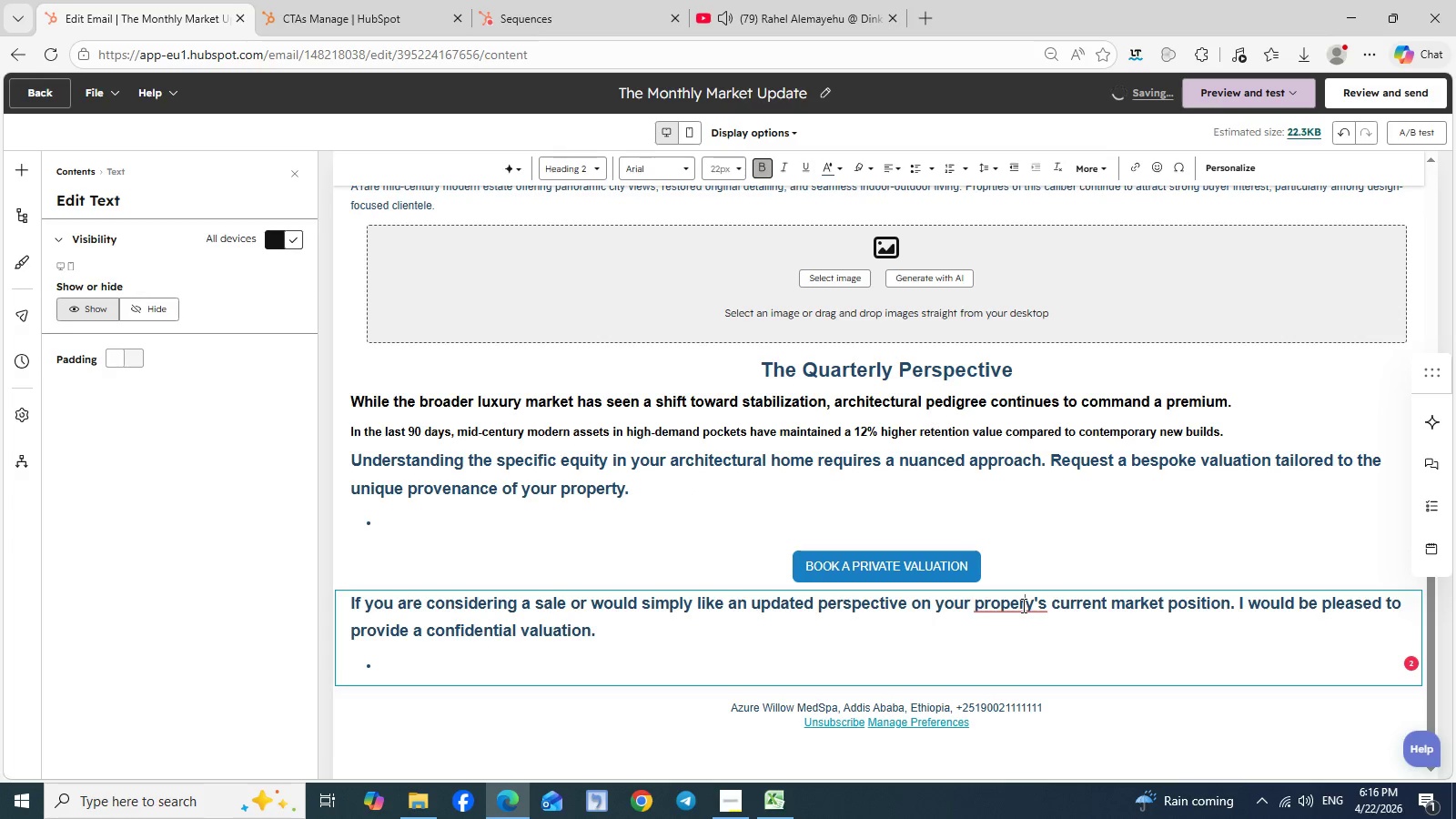 
left_click([1022, 605])
 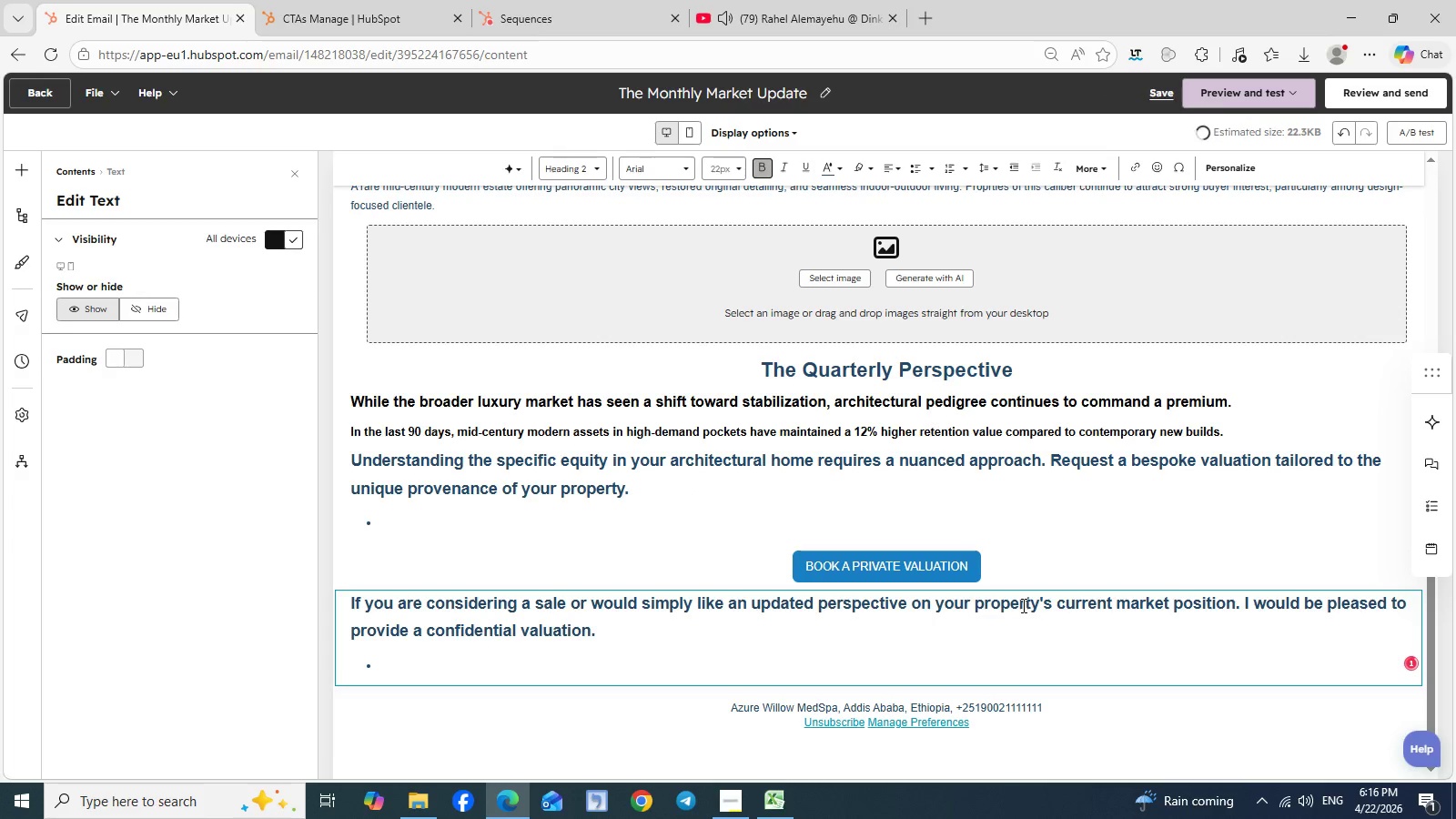 
key(T)
 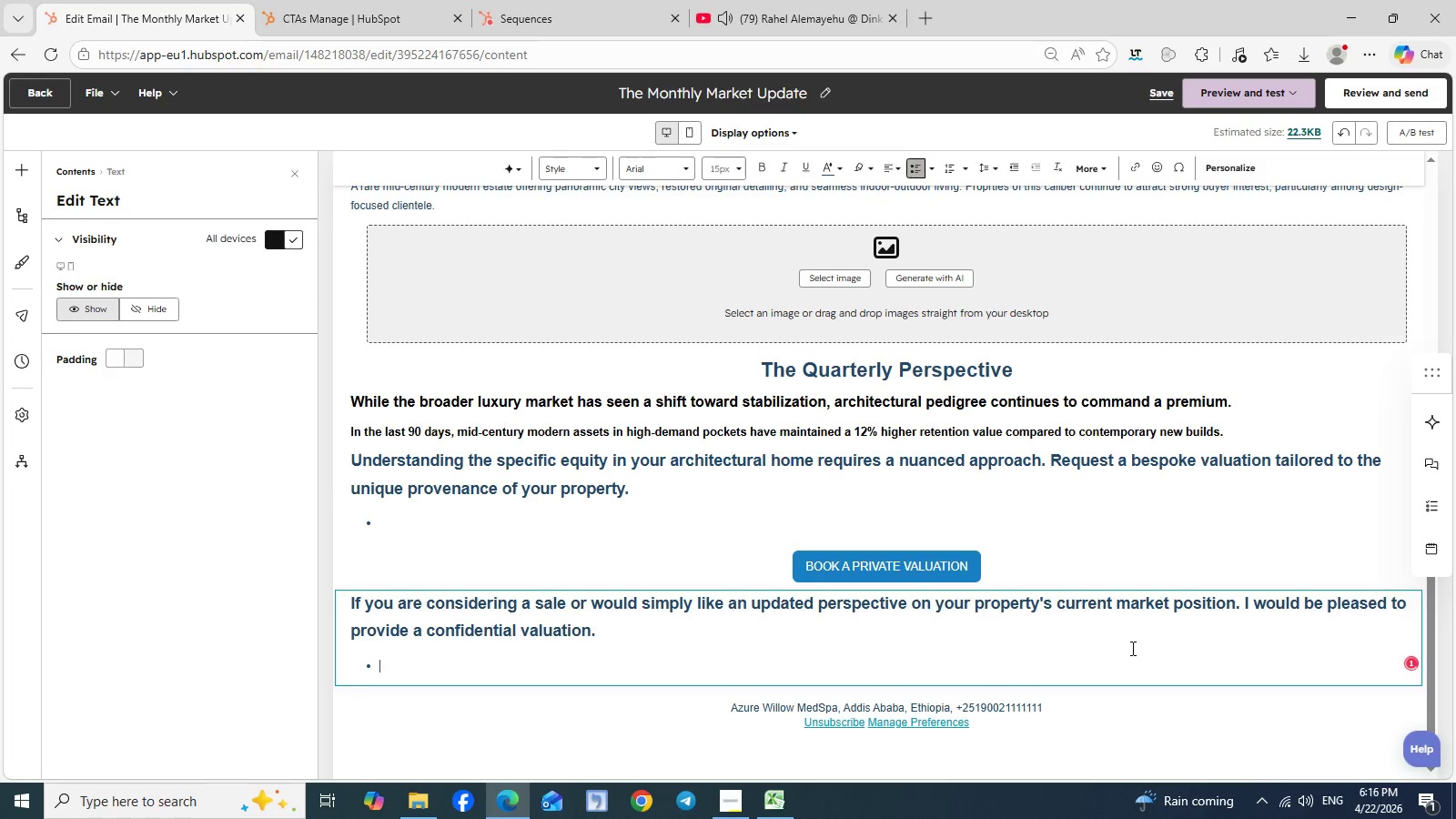 
left_click([1131, 648])
 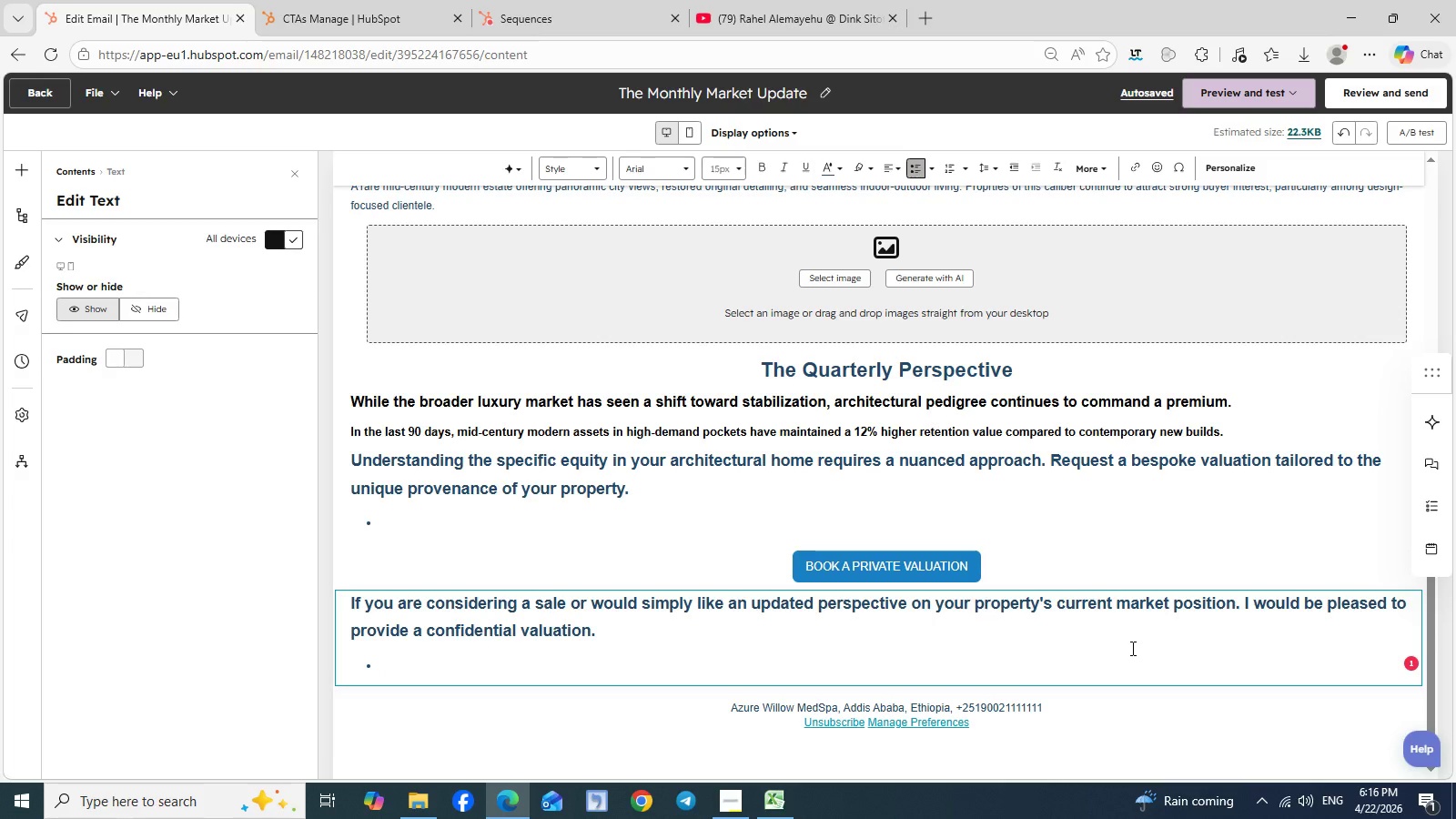 
wait(16.36)
 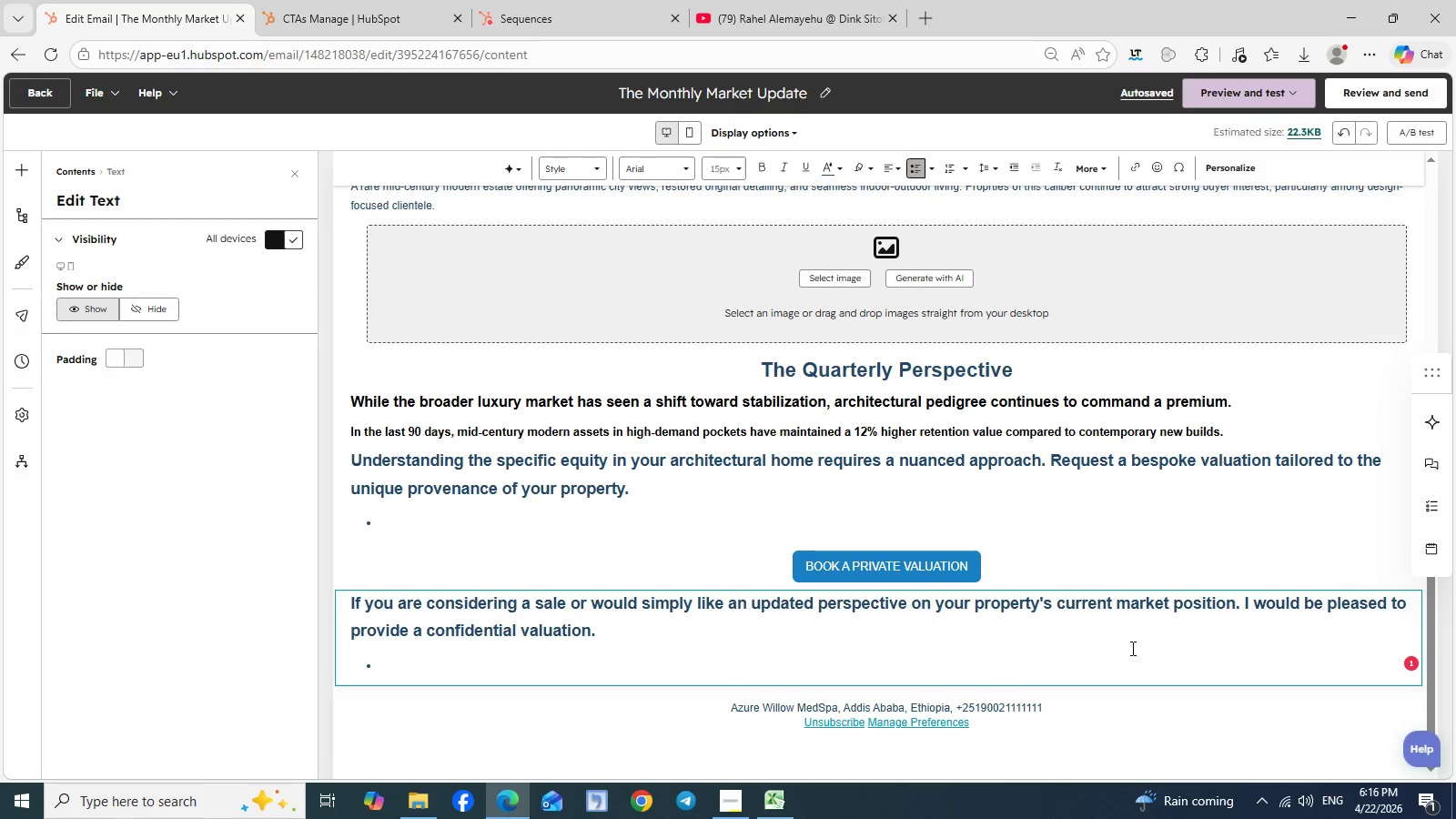 
key(Backspace)
 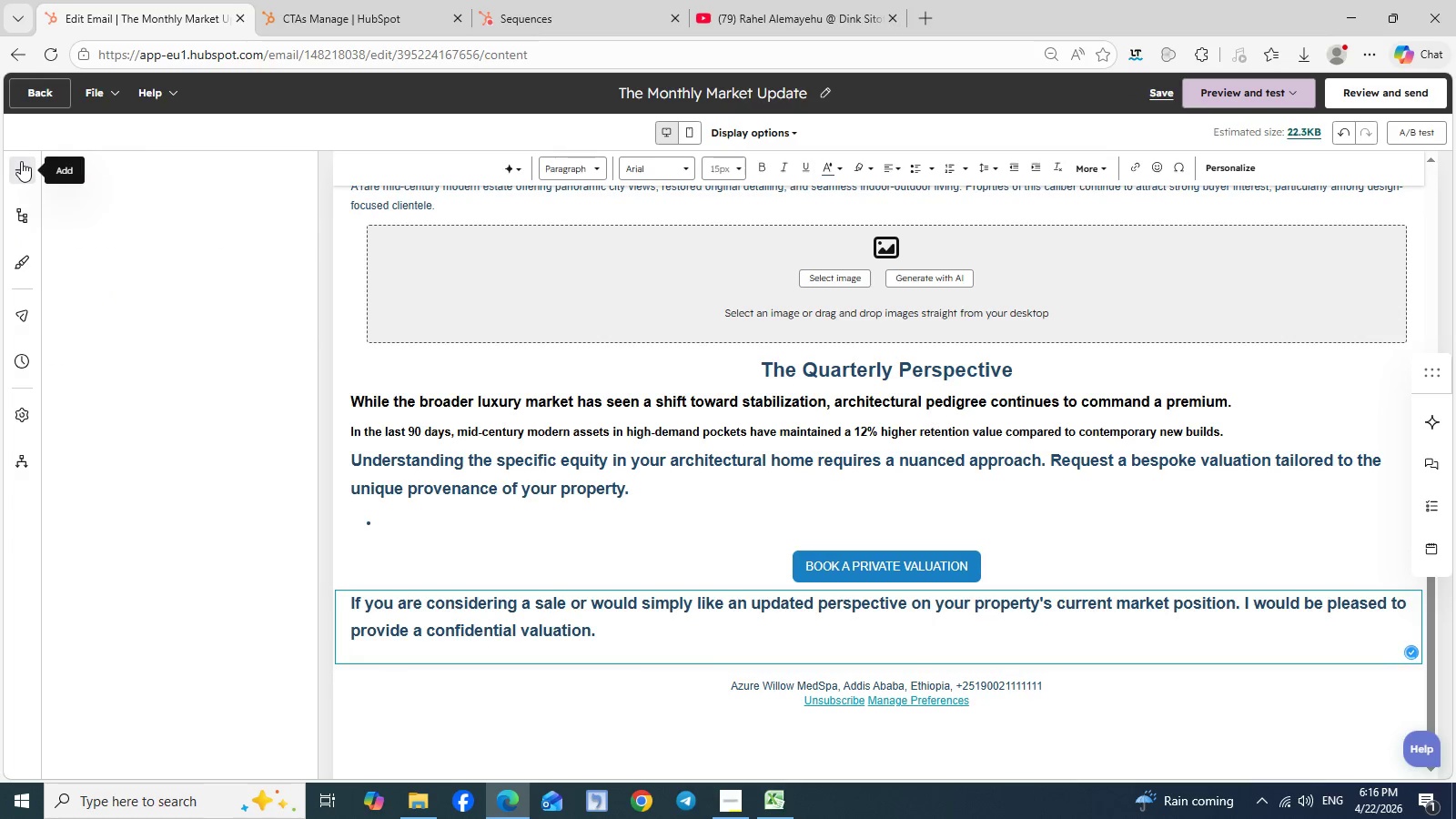 
left_click([21, 161])
 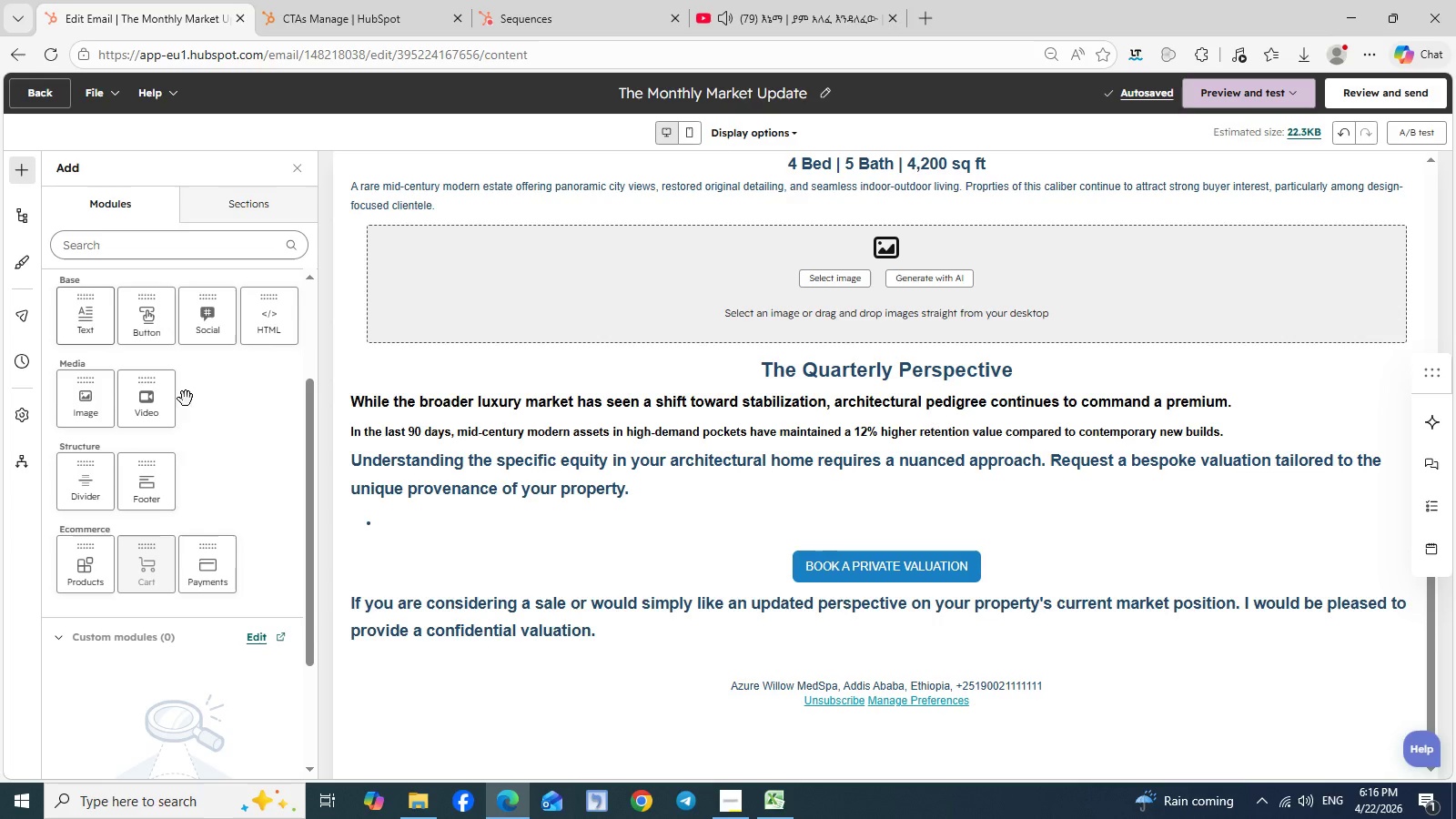 
left_click_drag(start_coordinate=[95, 318], to_coordinate=[523, 652])
 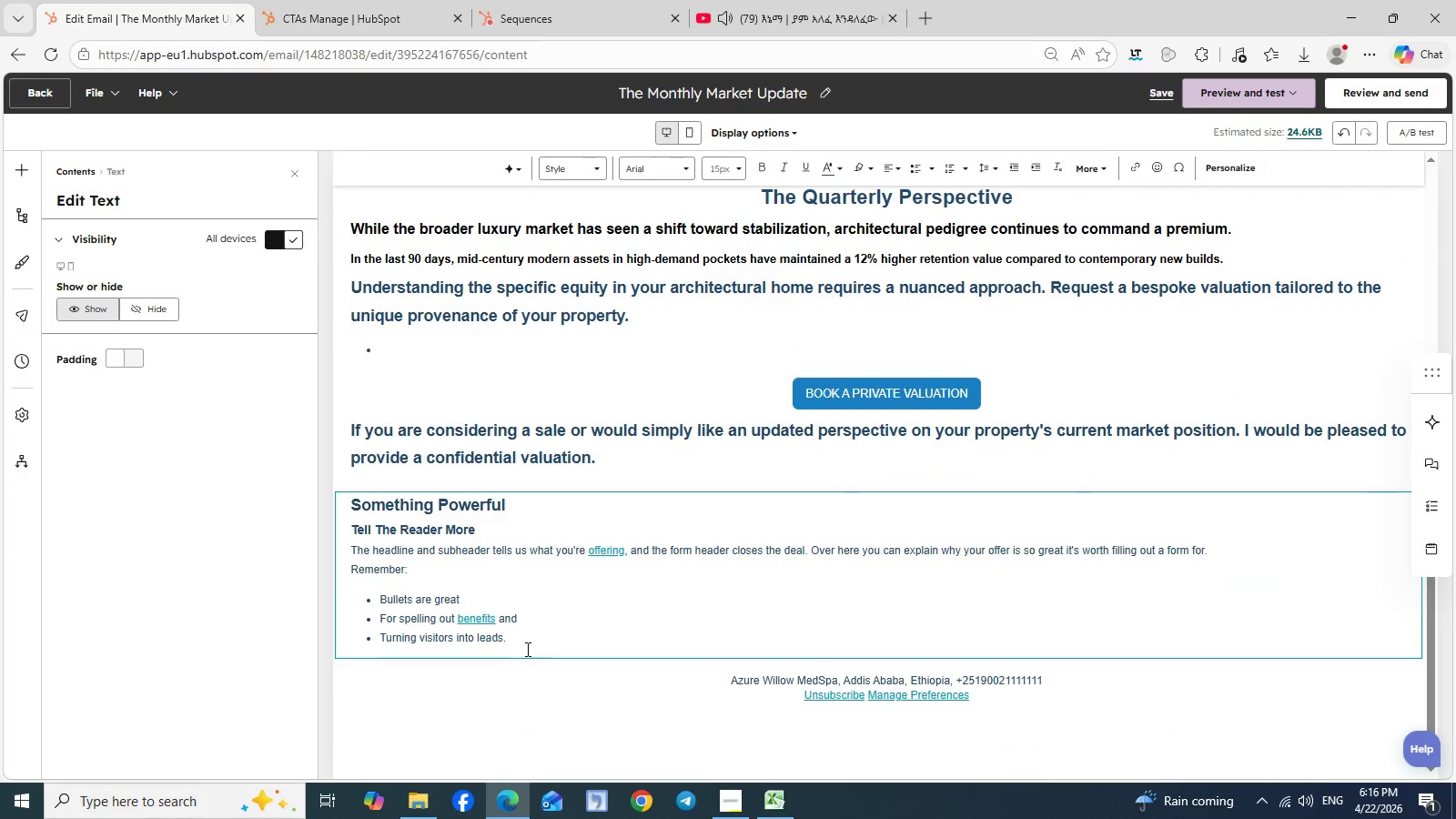 
scroll: coordinate [523, 652], scroll_direction: down, amount: 3.0
 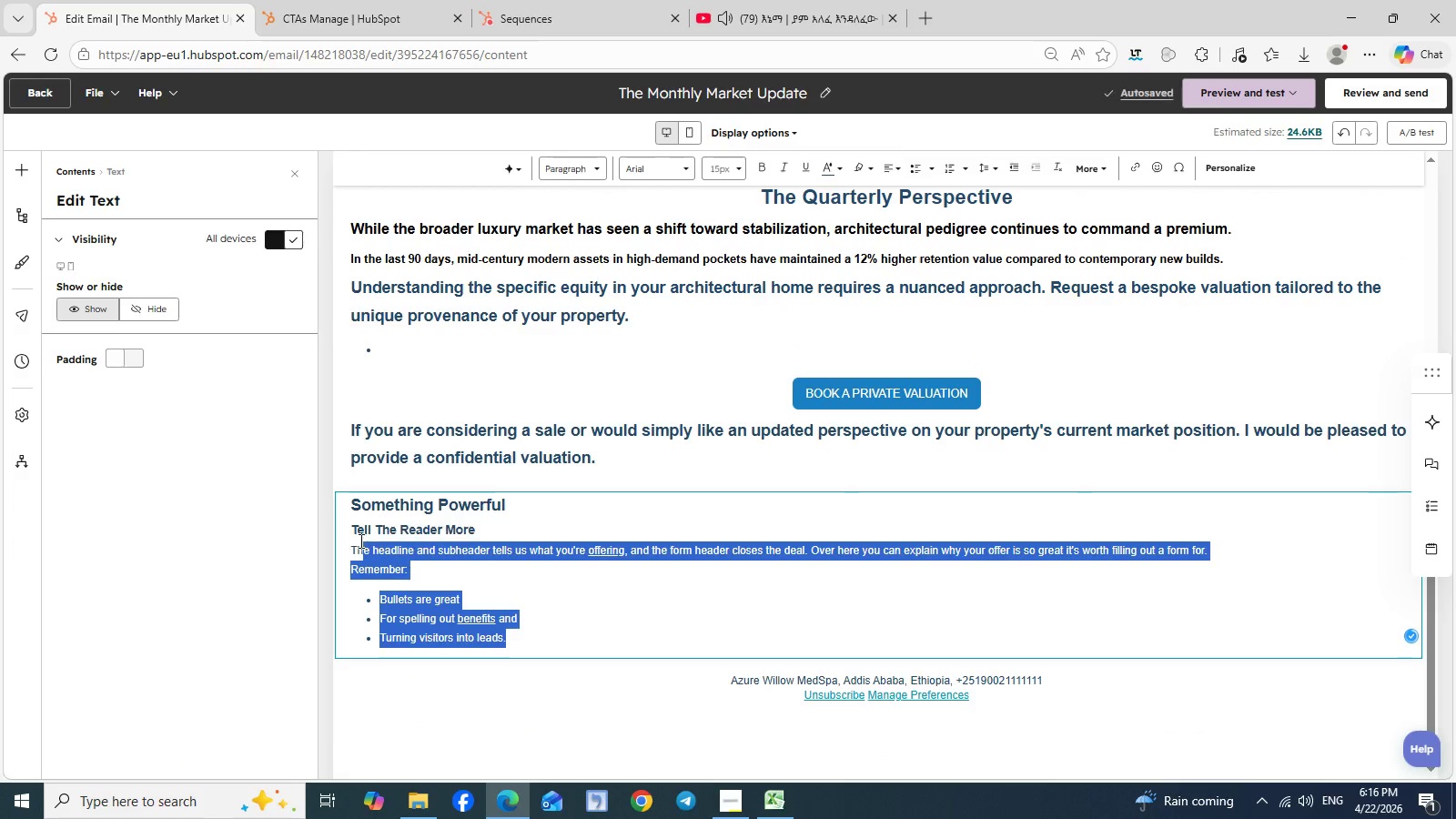 
left_click_drag(start_coordinate=[535, 637], to_coordinate=[329, 498])
 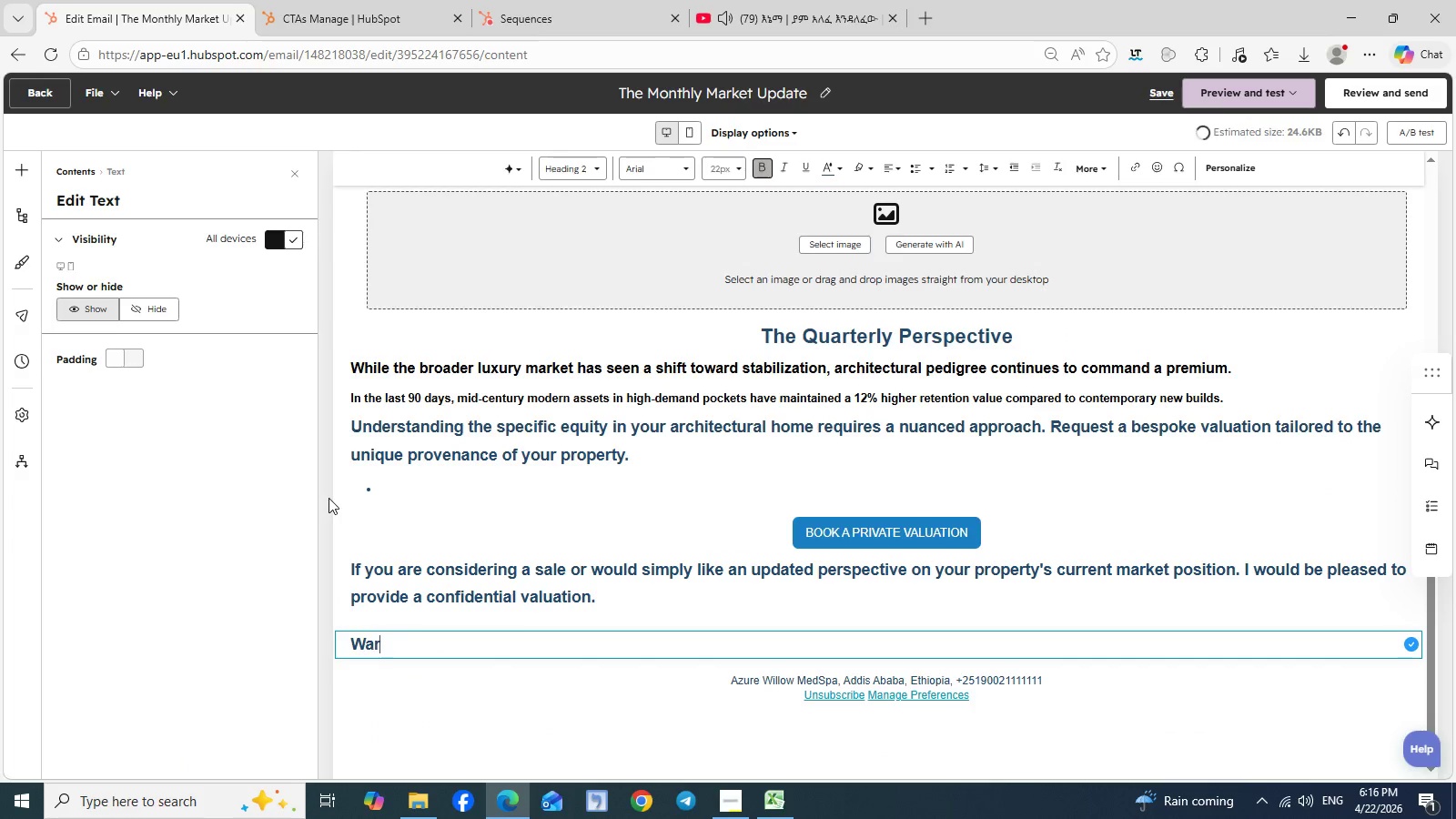 
type(Warmly regards,)
 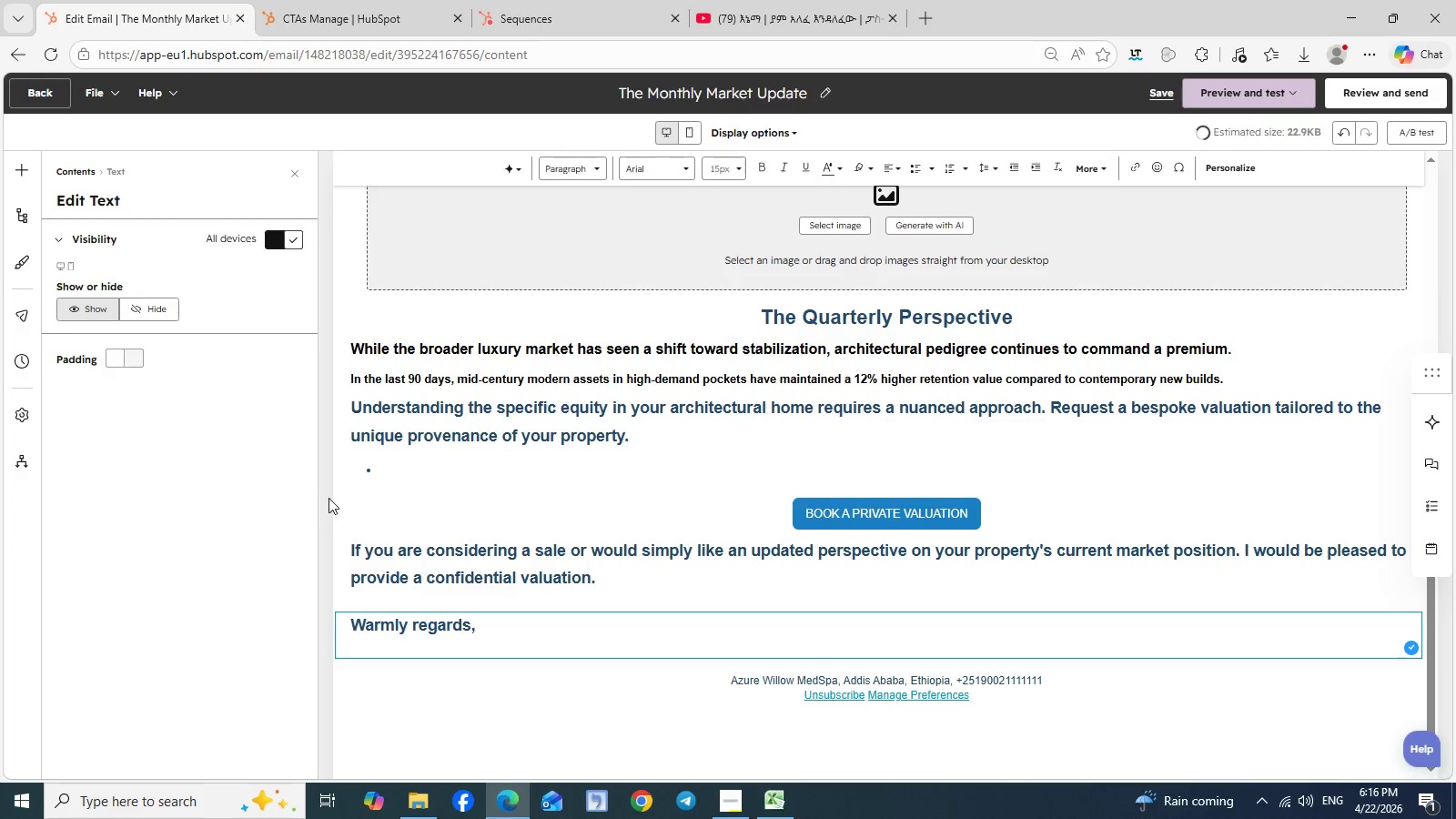 
key(Enter)
 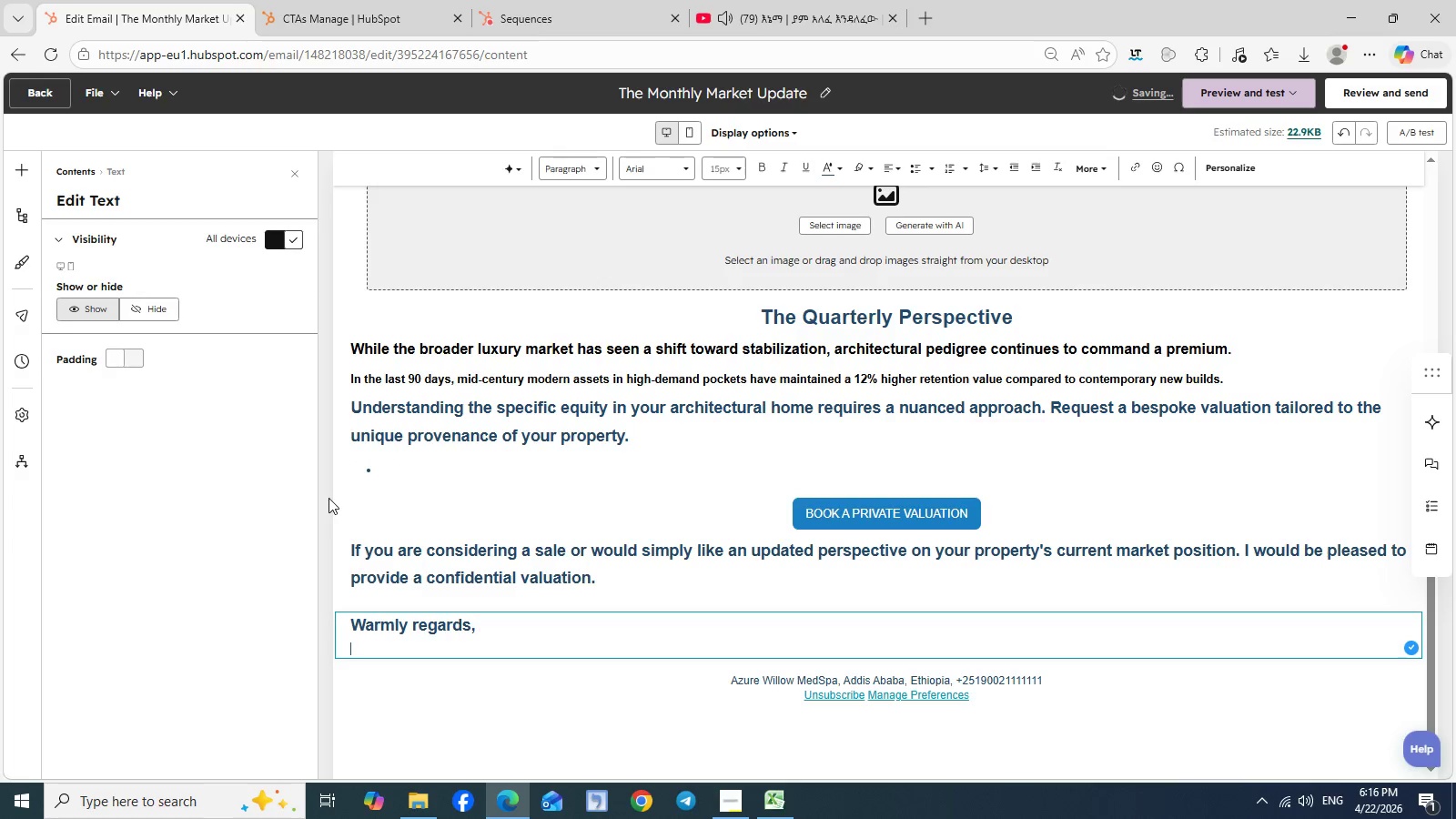 
type(Ju;)
 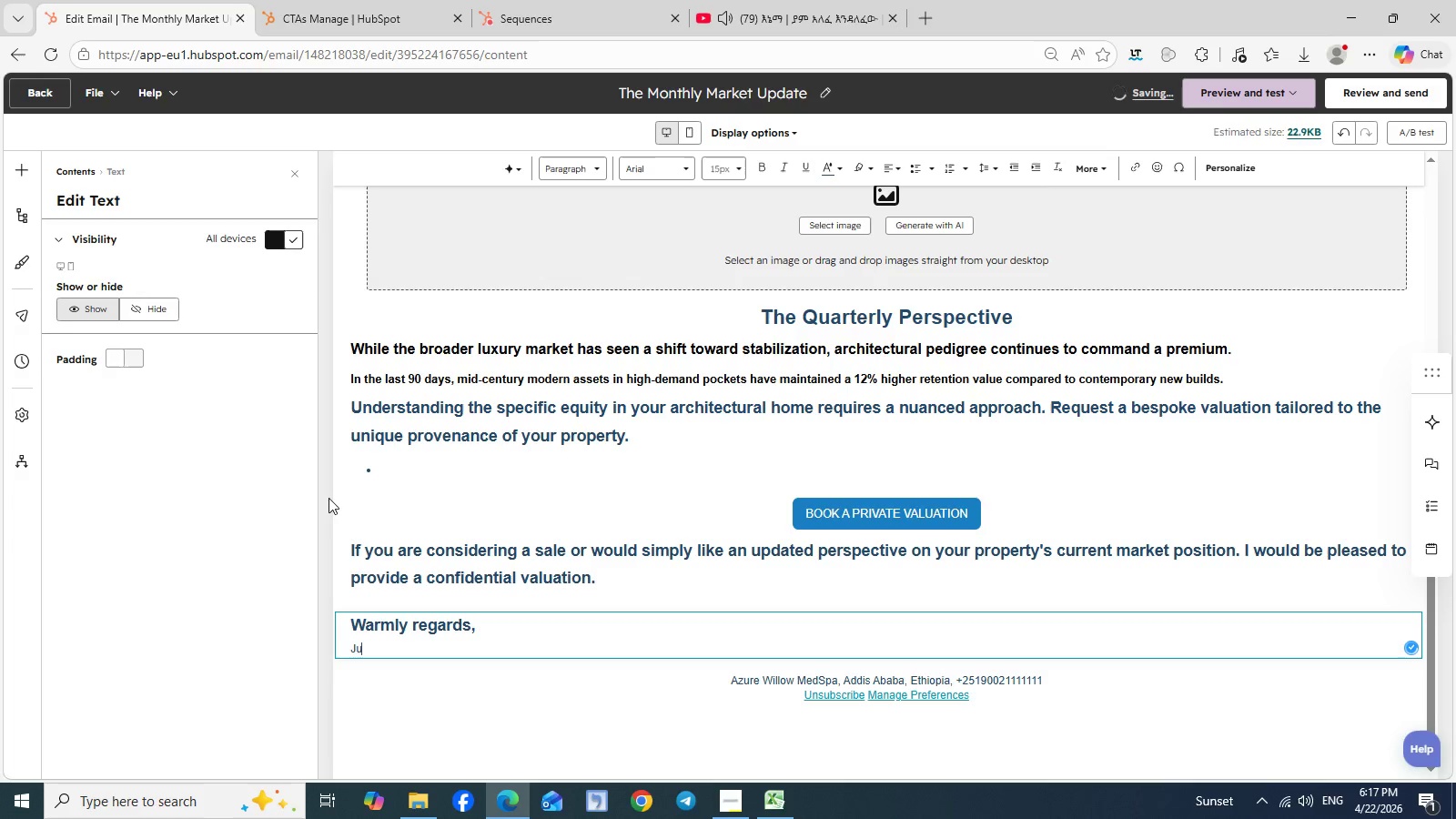 
key(Backspace)
type(lian THrone)
 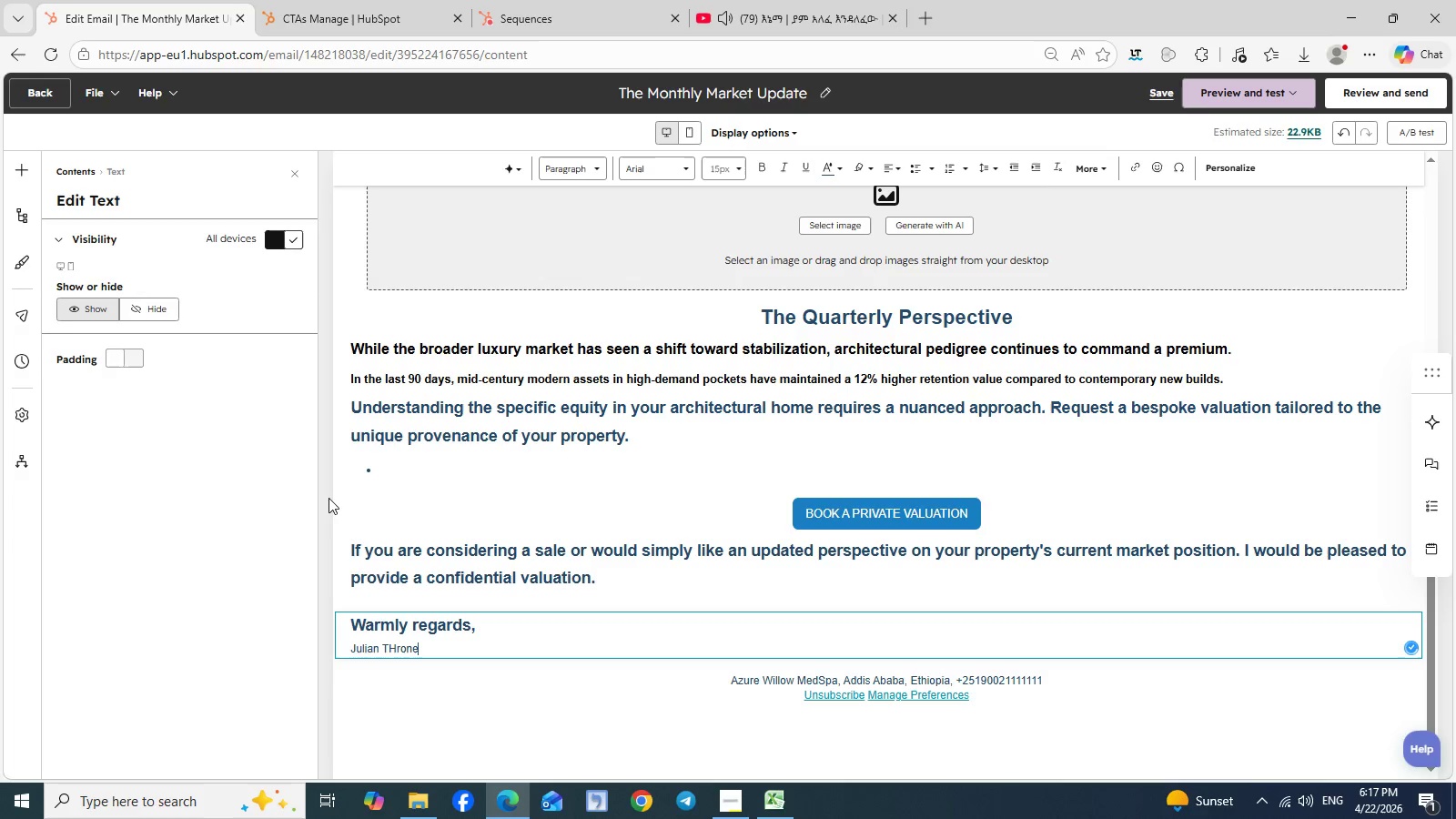 
key(Enter)
 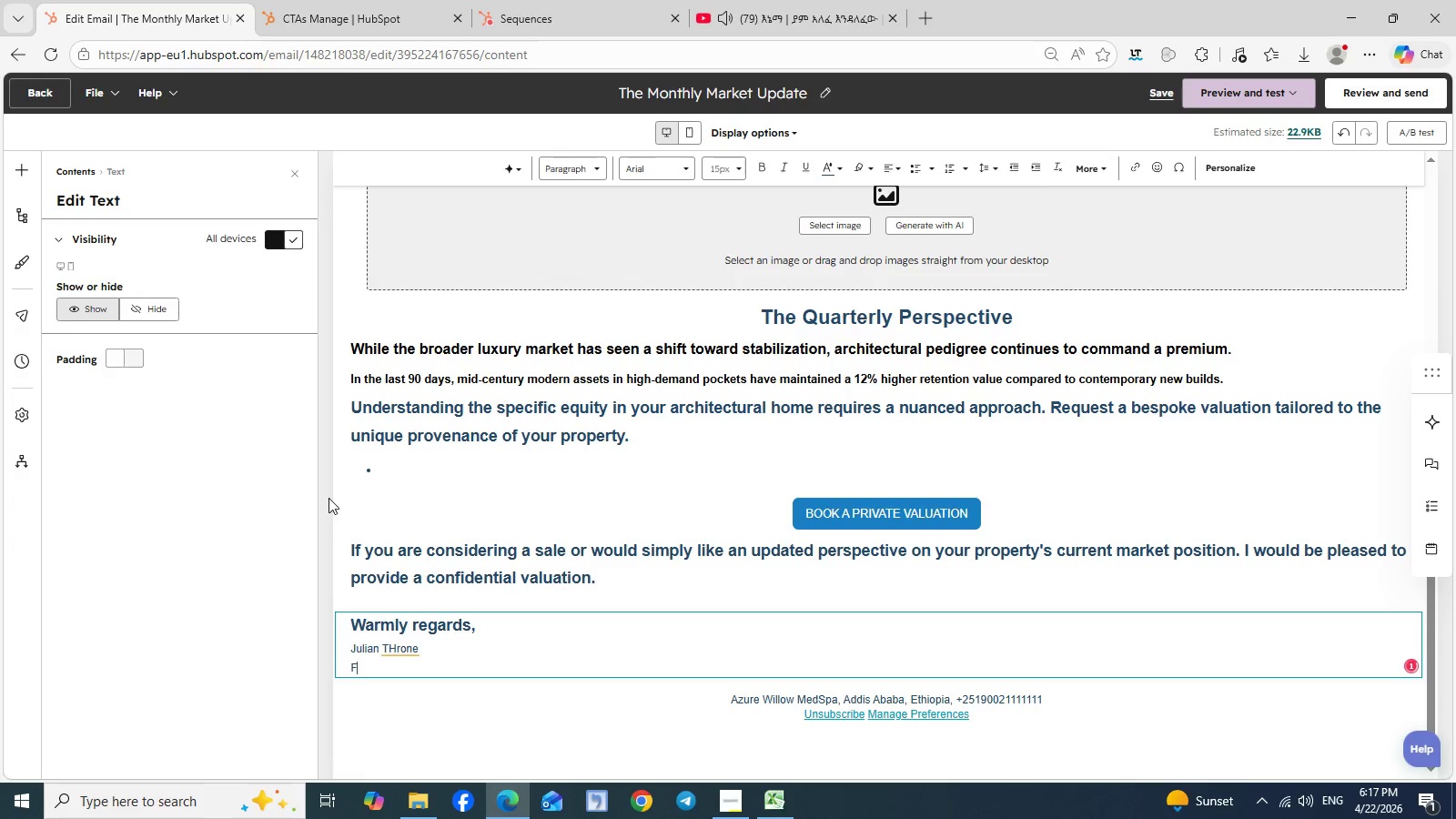 
type(Founder)
 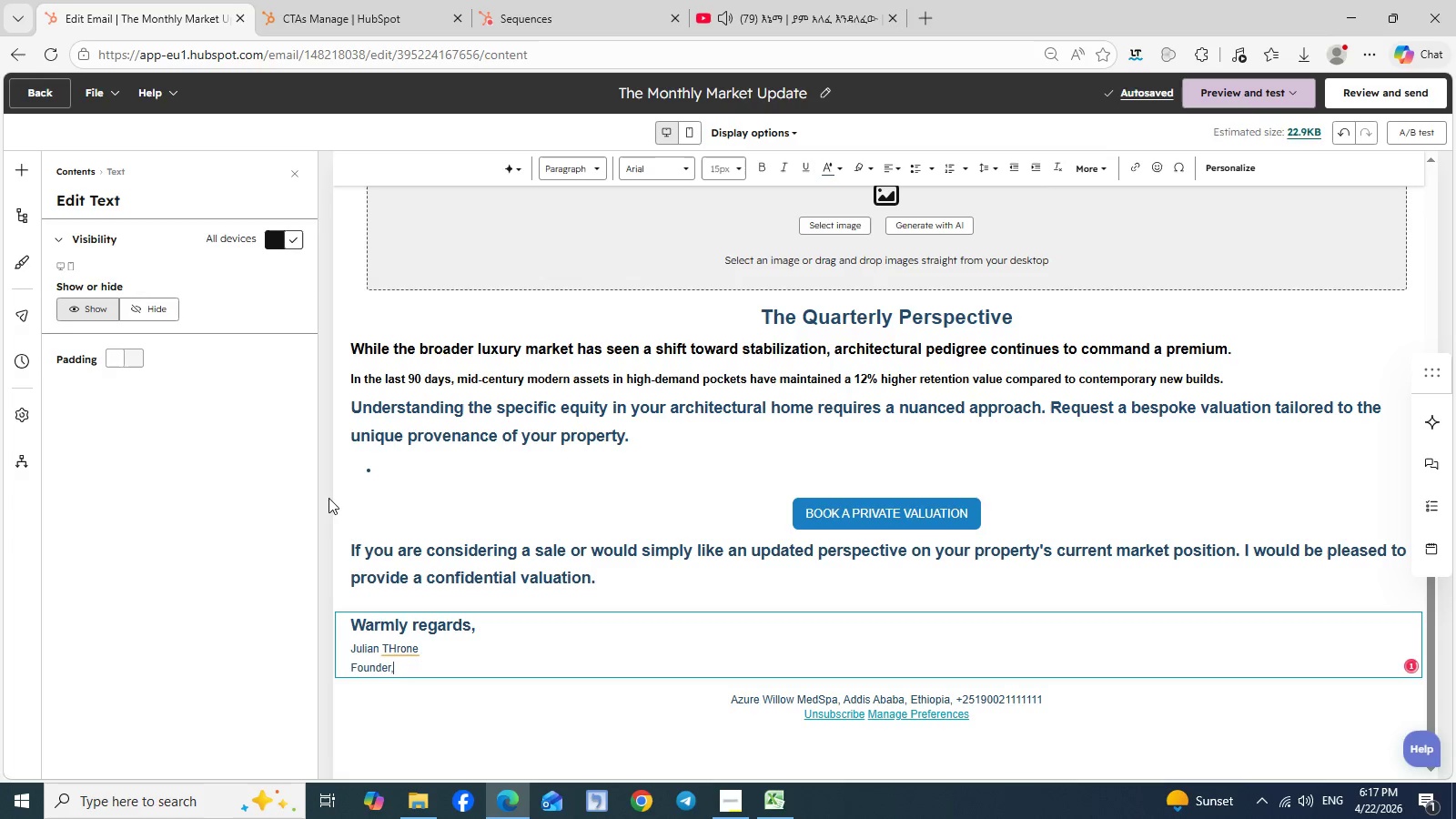 
type(, Throne Estate)
 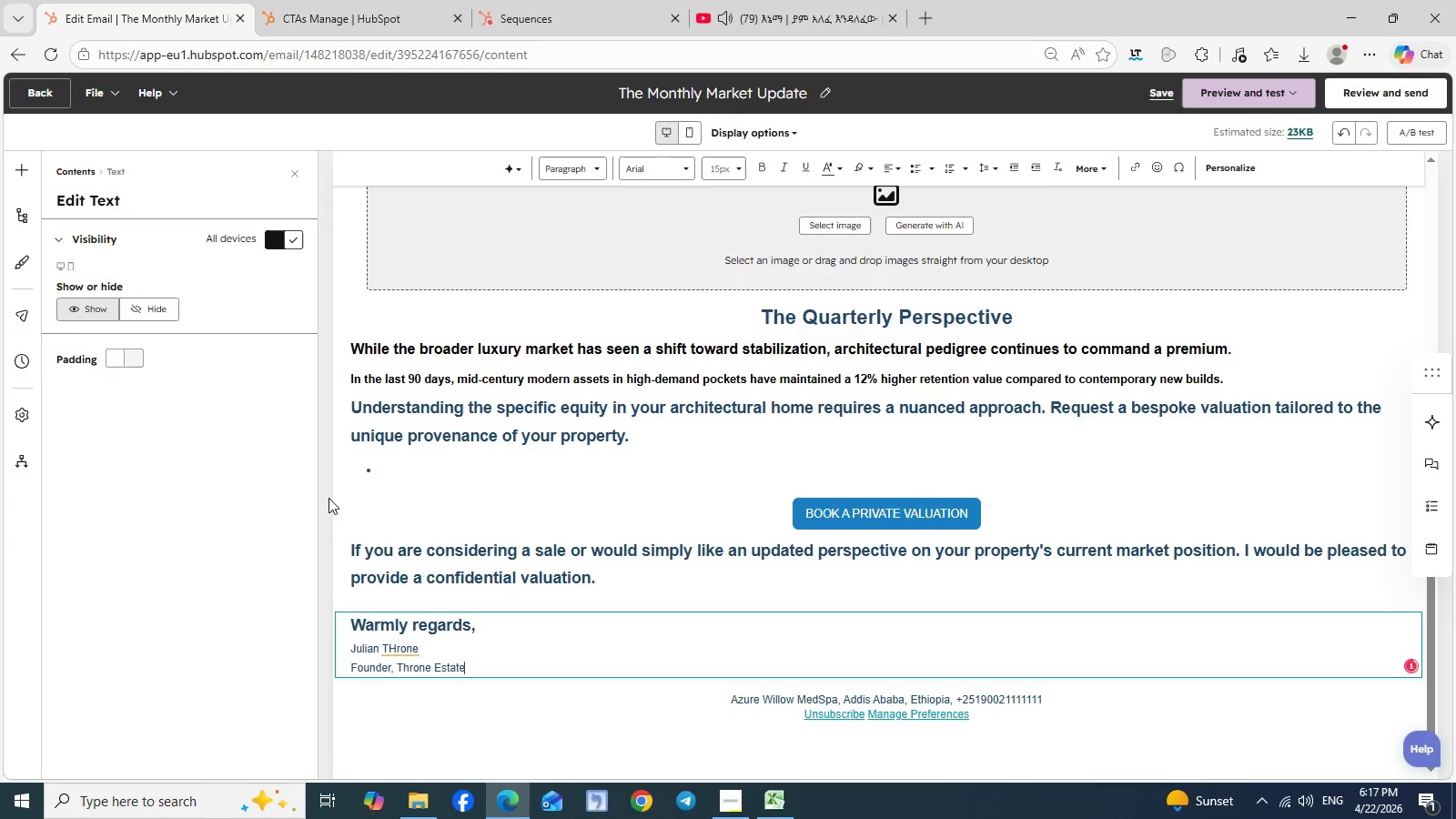 
wait(5.06)
 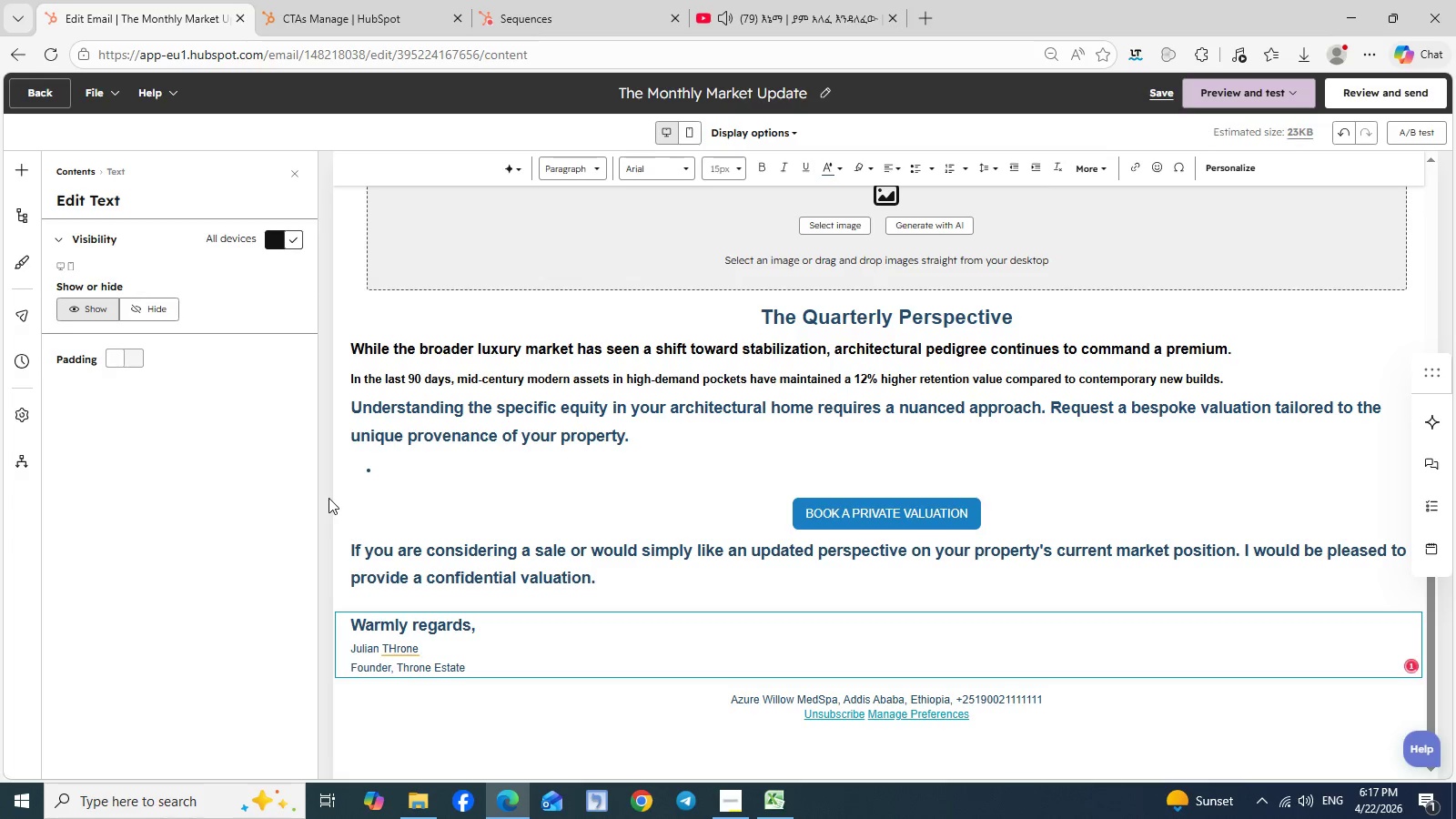 
key(S)
 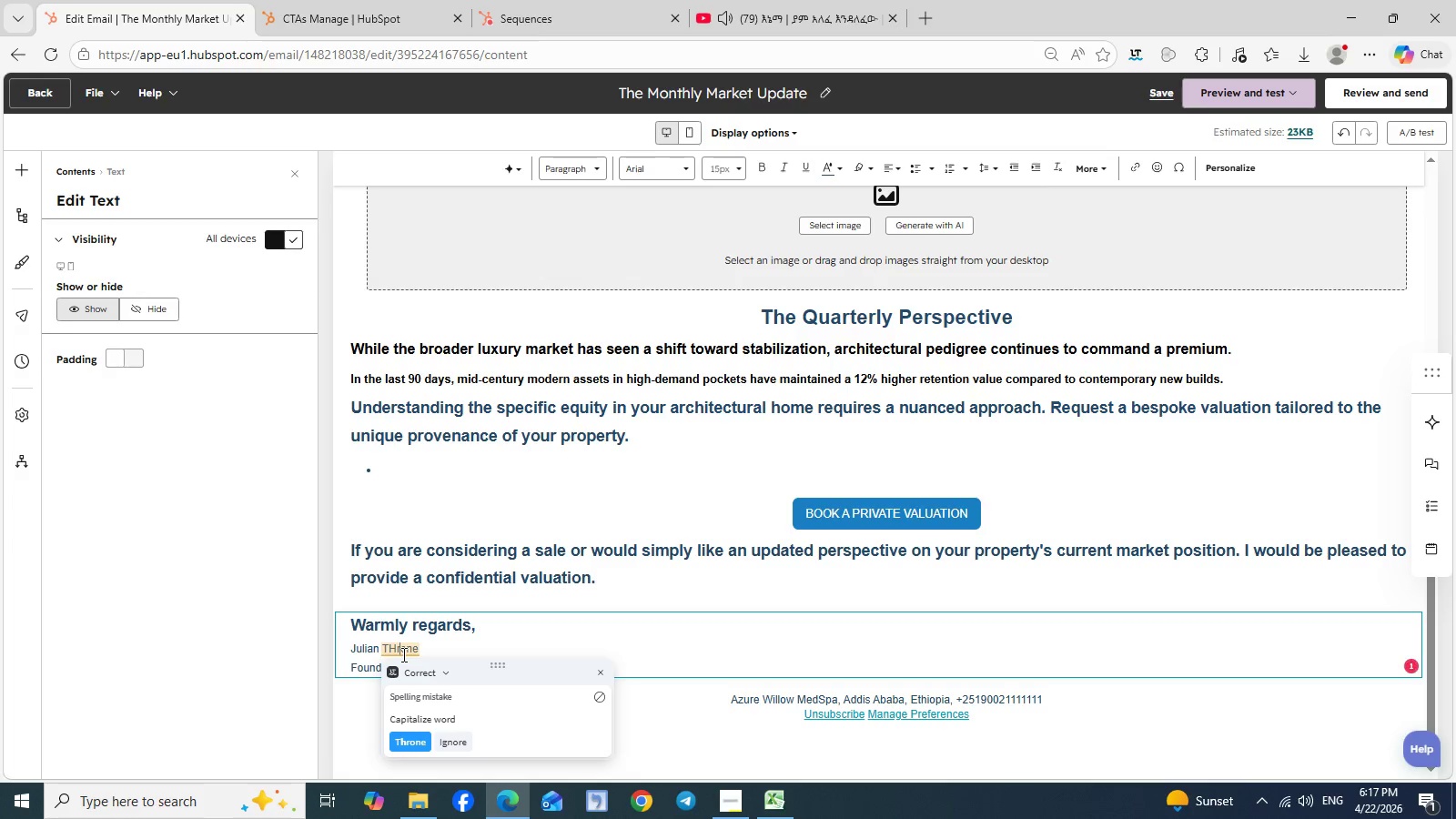 
left_click([402, 654])
 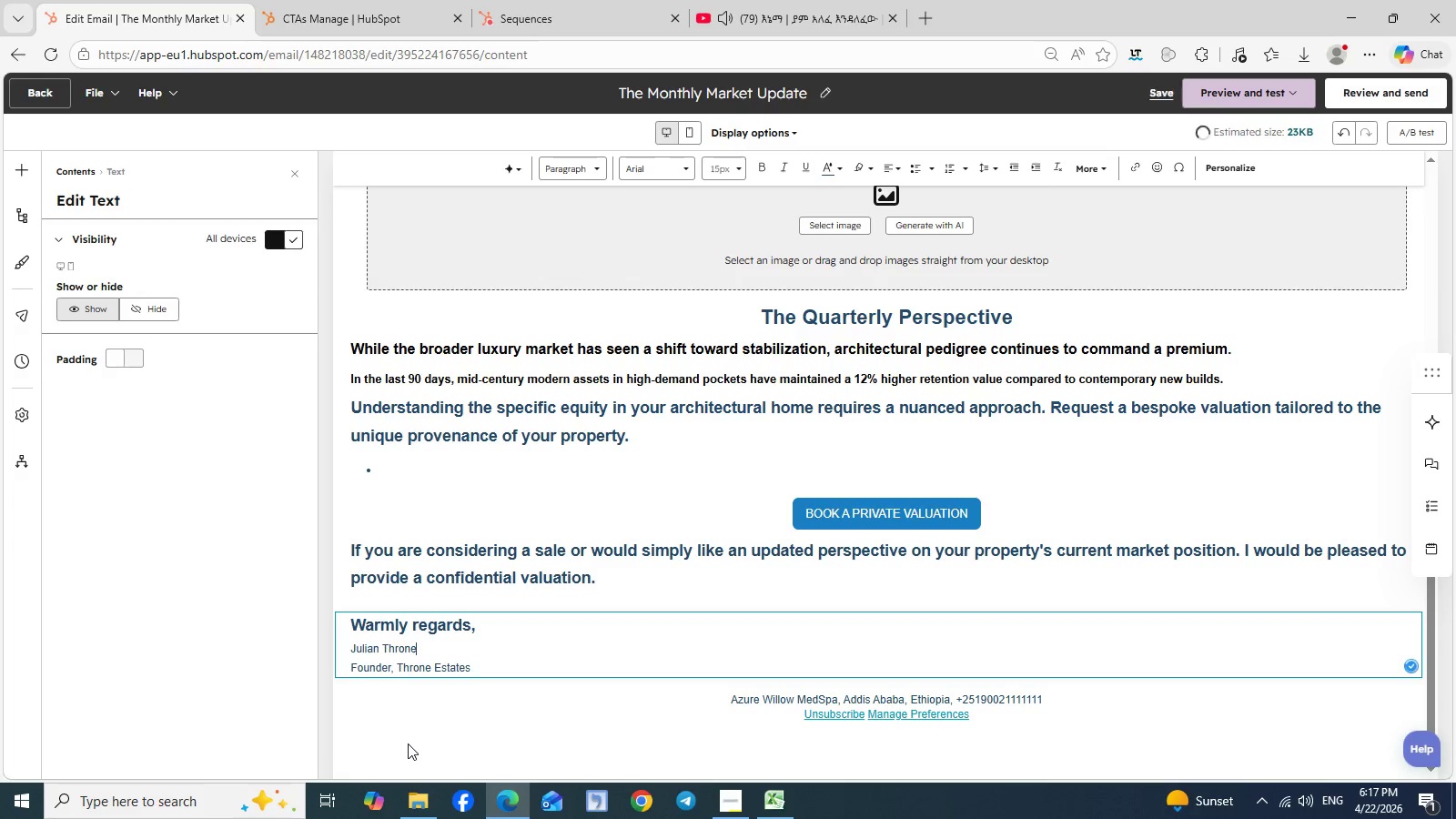 
left_click([408, 743])
 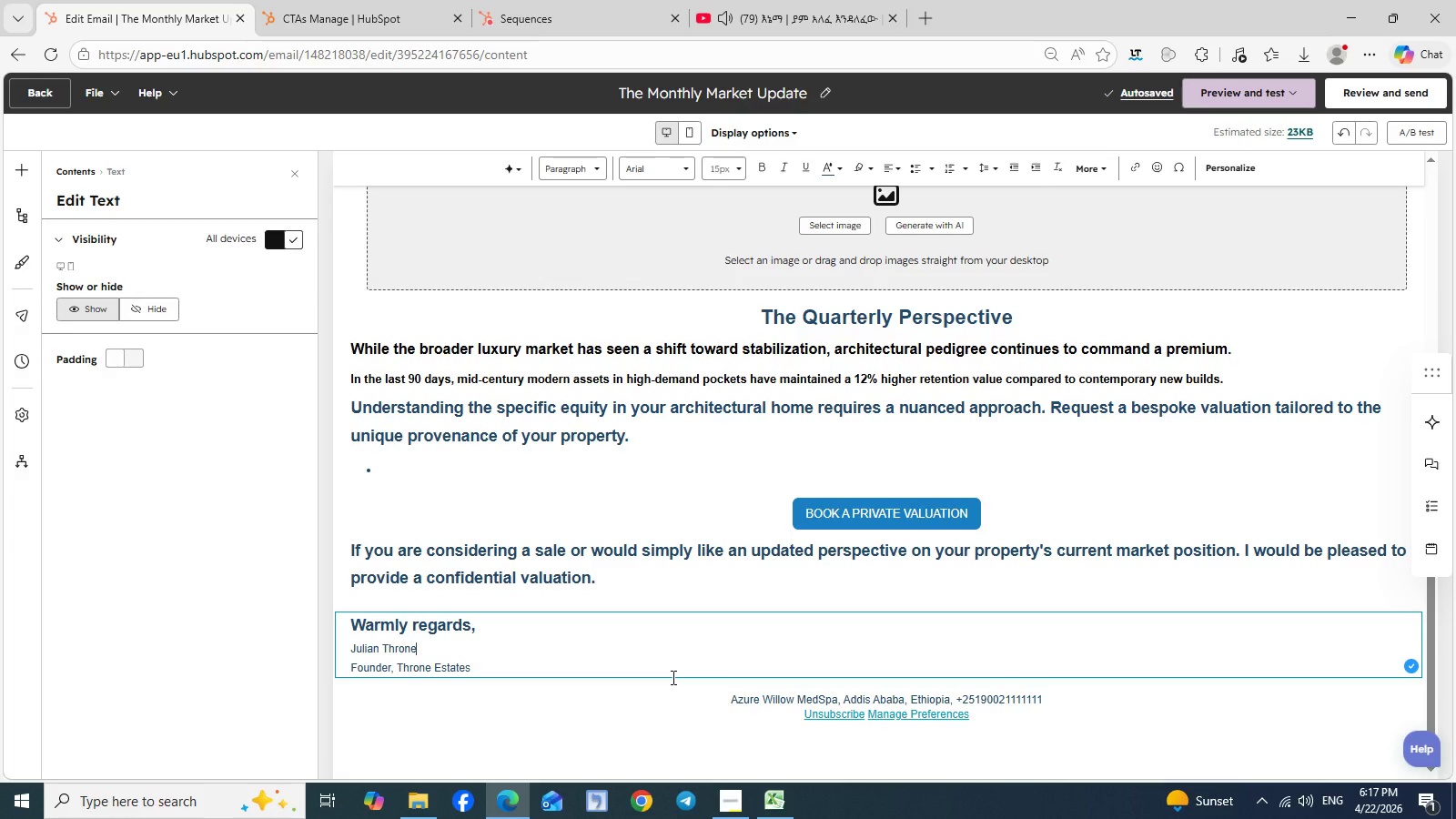 
wait(8.66)
 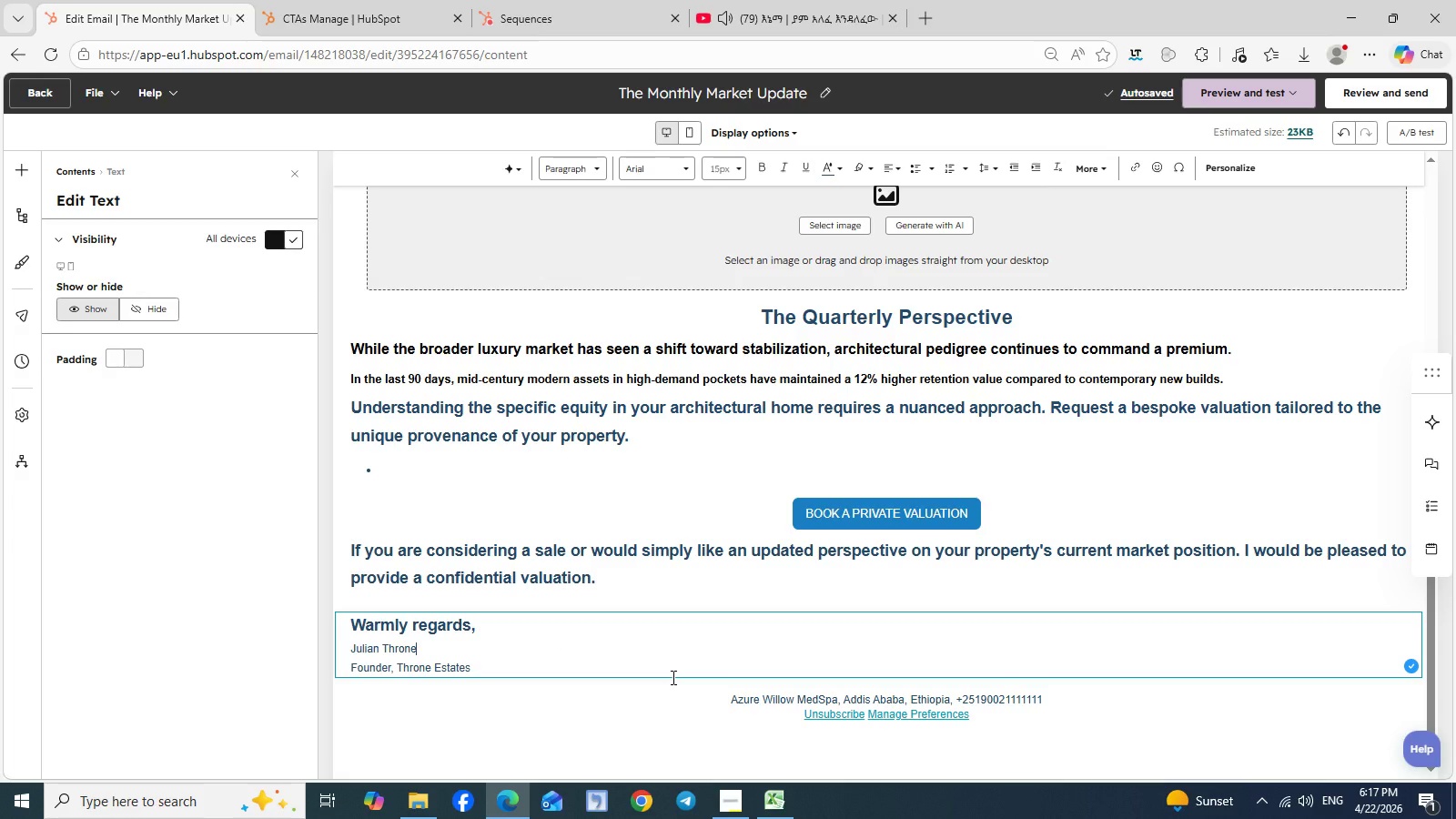 
left_click([14, 163])
 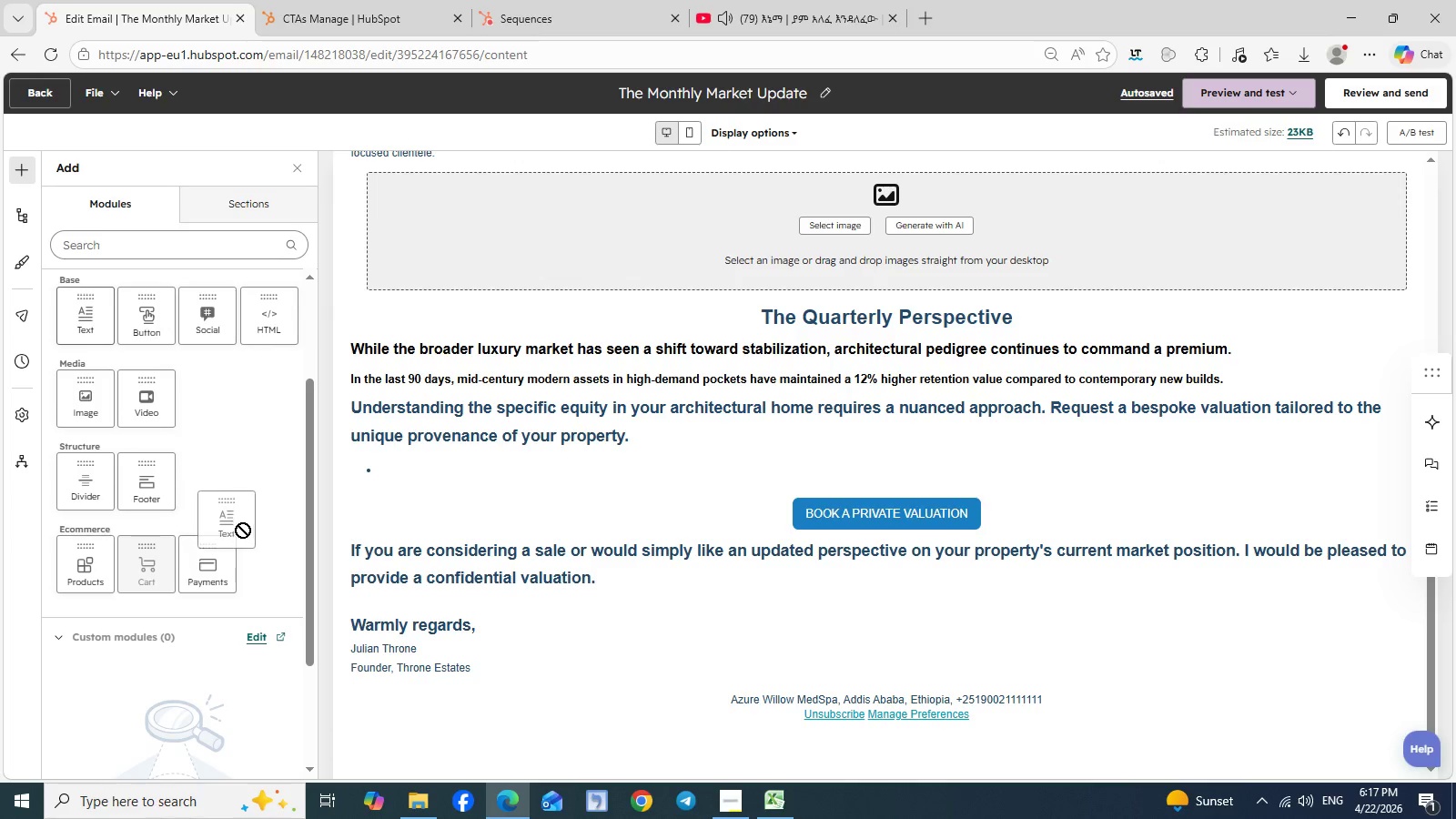 
left_click_drag(start_coordinate=[101, 327], to_coordinate=[439, 686])
 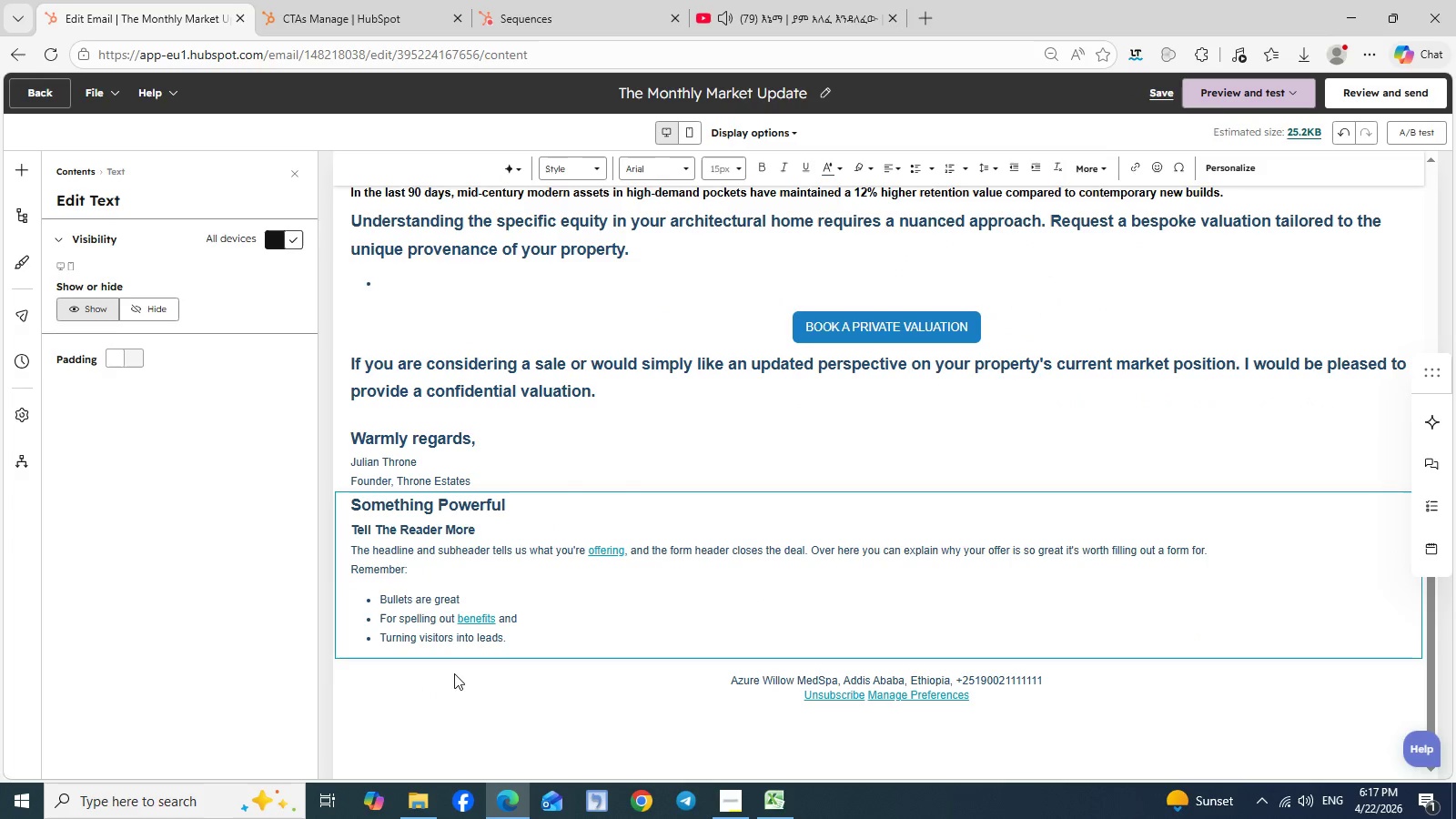 
scroll: coordinate [439, 686], scroll_direction: down, amount: 4.0
 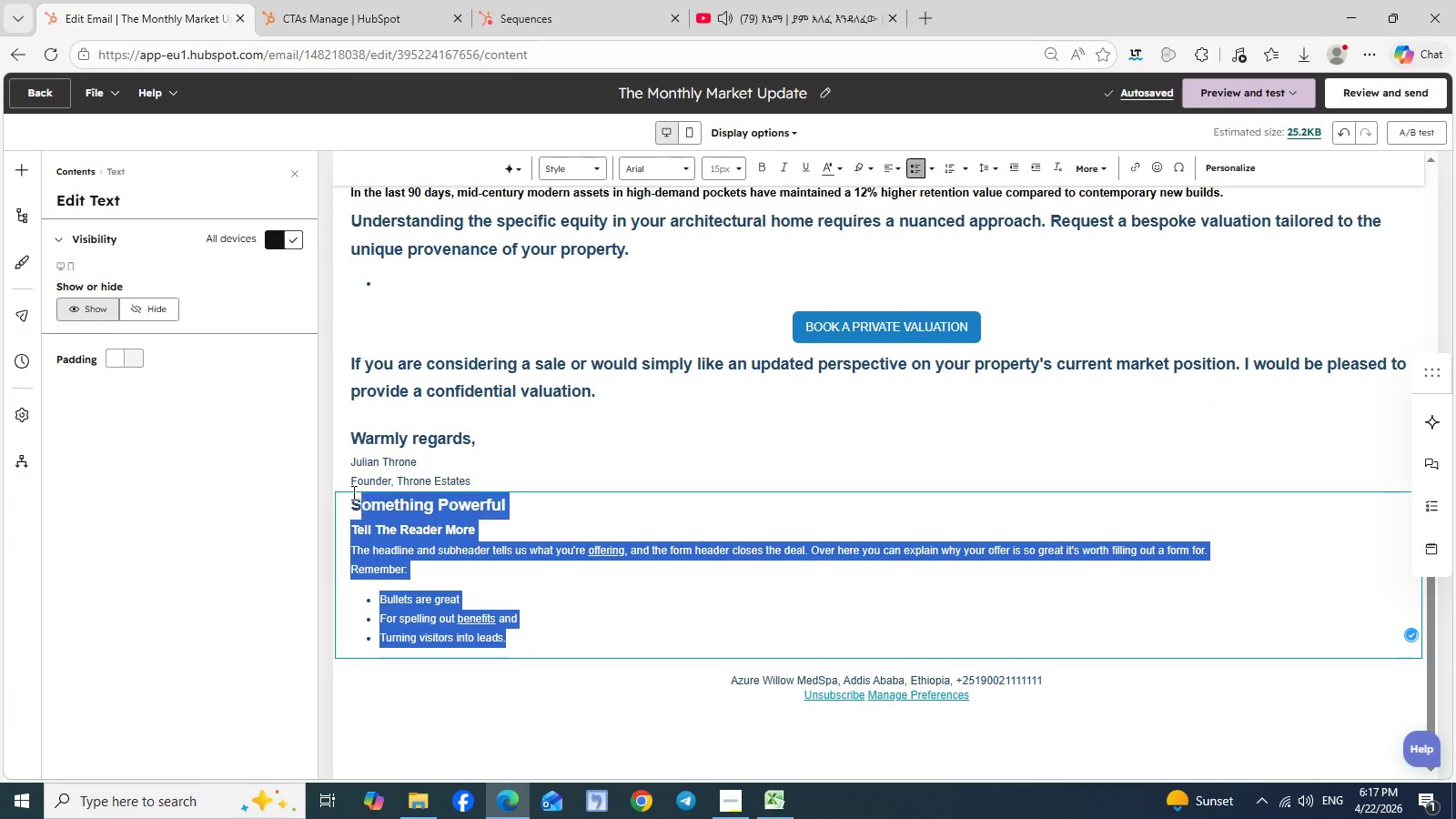 
left_click_drag(start_coordinate=[531, 641], to_coordinate=[348, 488])
 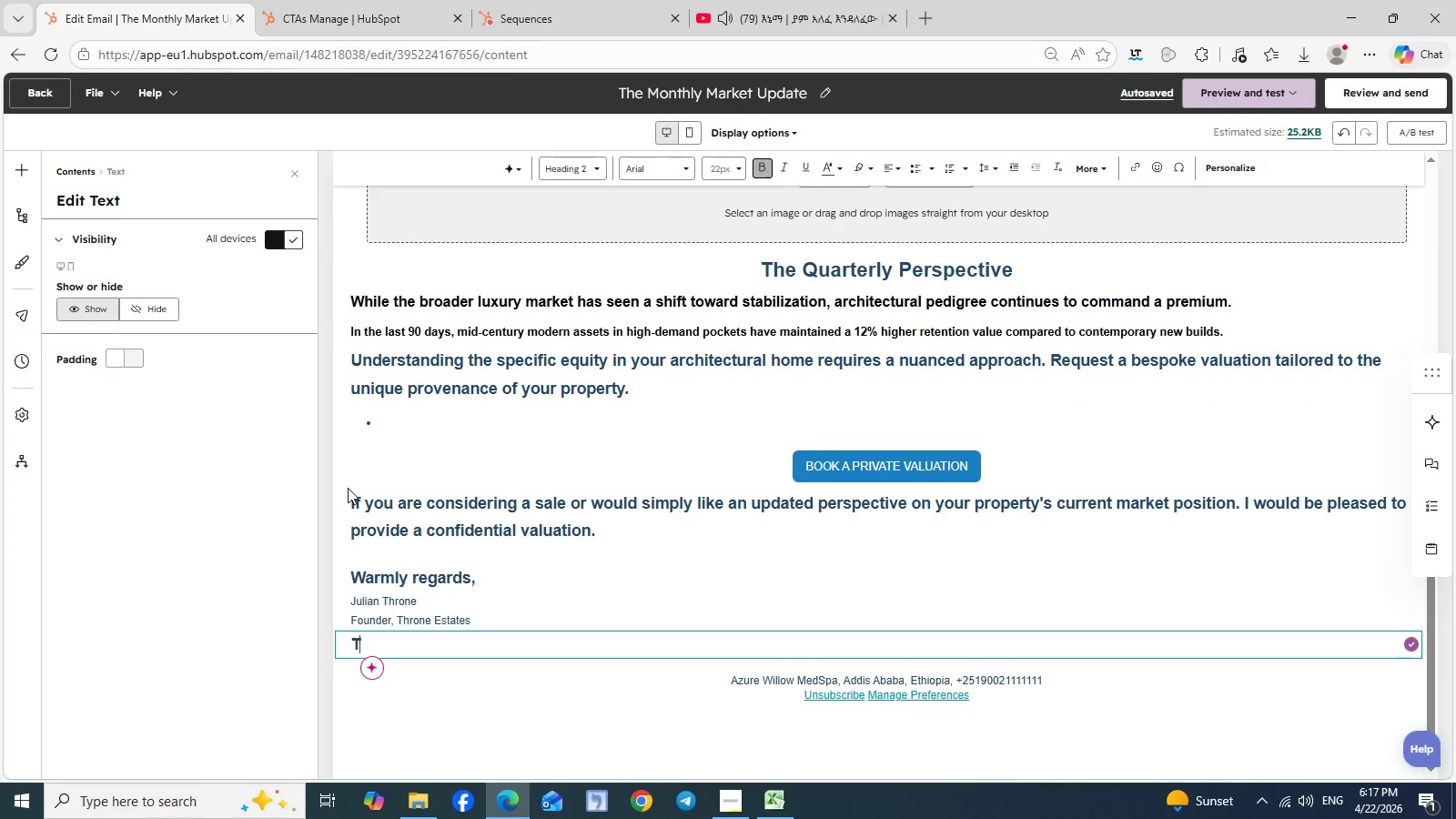 
type(THroen)
key(Backspace)
key(Backspace)
type(ne Estates | Private Client Advisory Specialization in Mid-Century Modern $)
key(Backspace)
type(& Architectural Properties)
 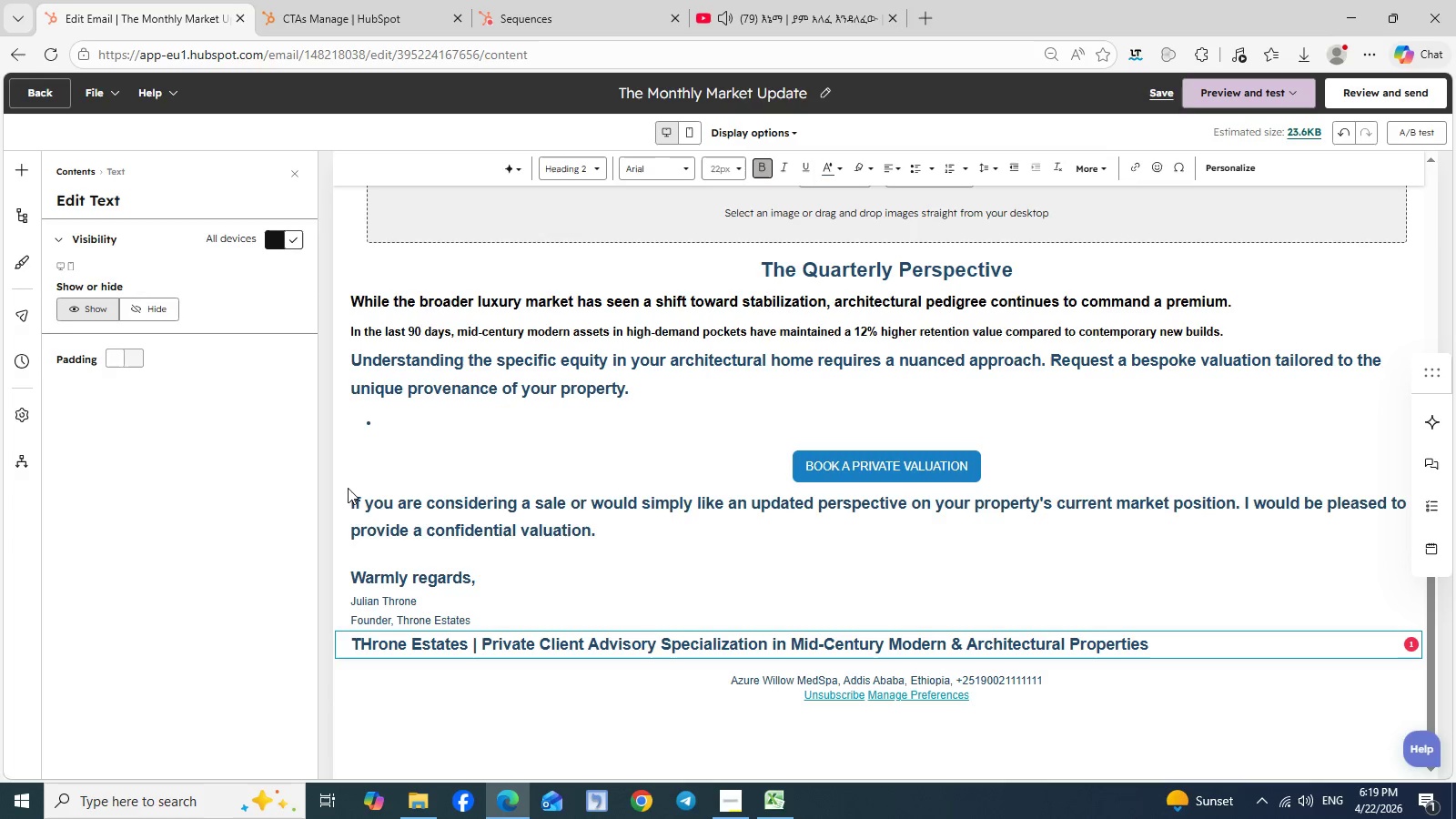 
wait(6.11)
 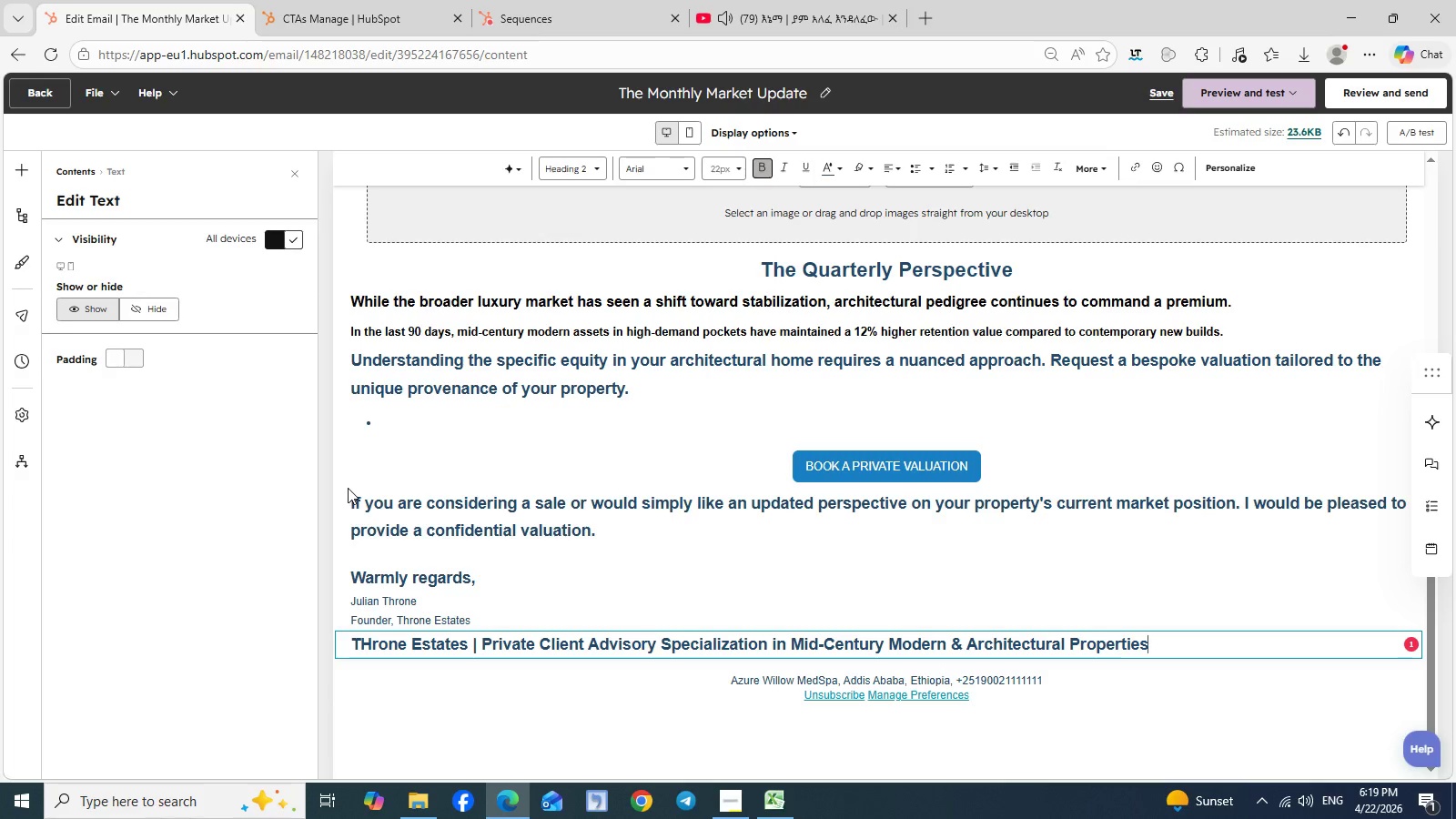 
key(Period)
 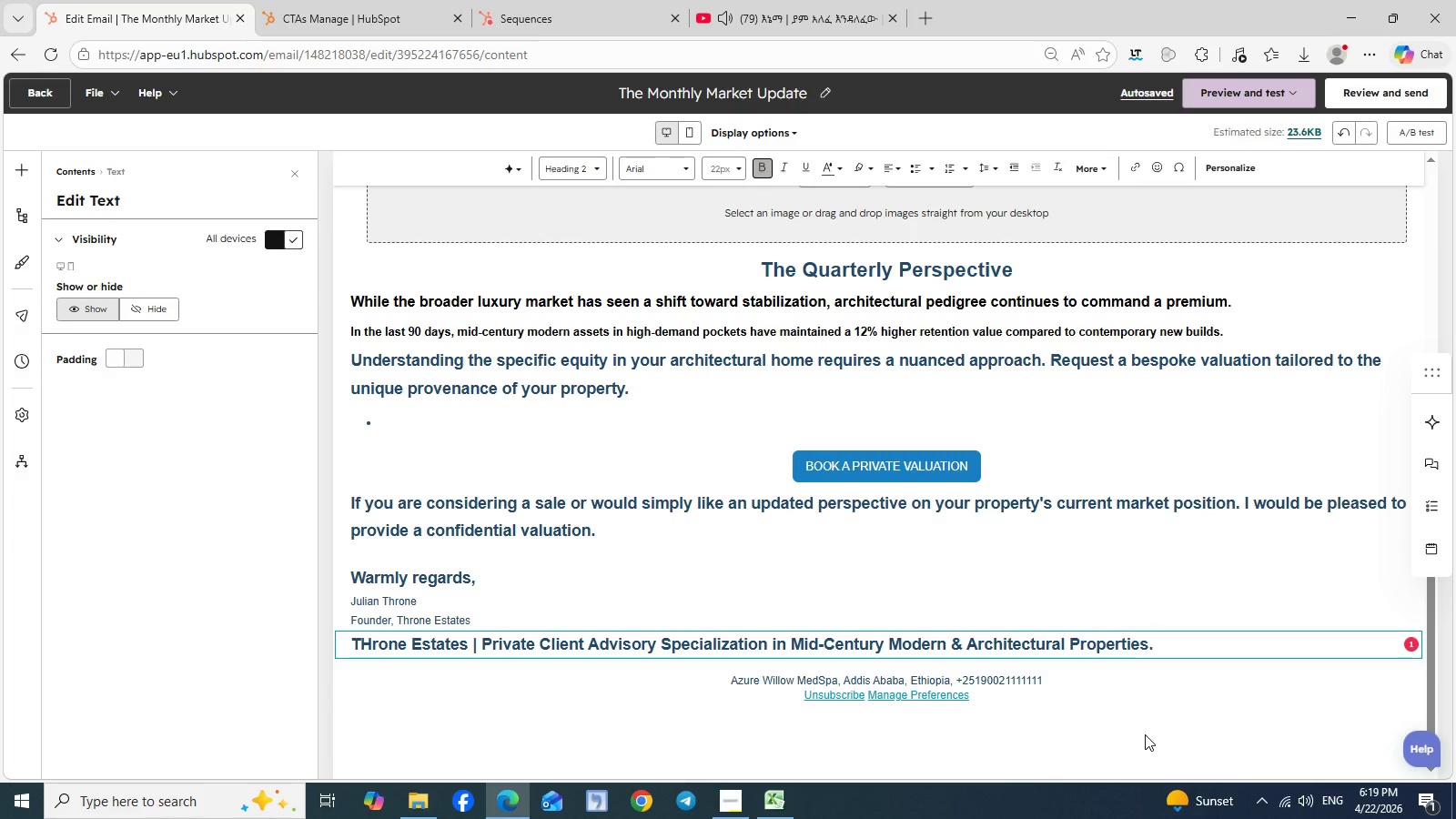 
wait(18.23)
 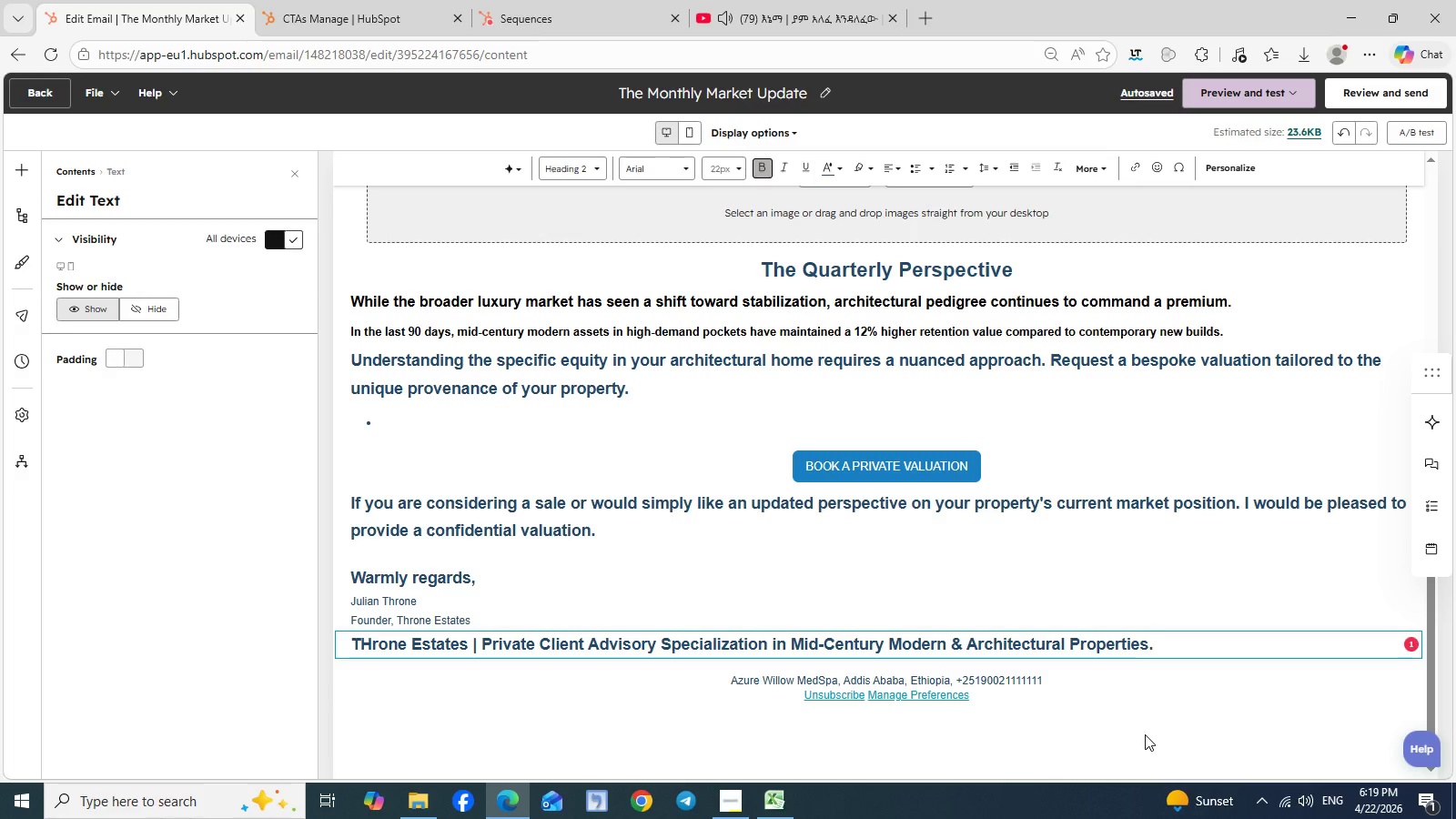 
left_click([1145, 734])
 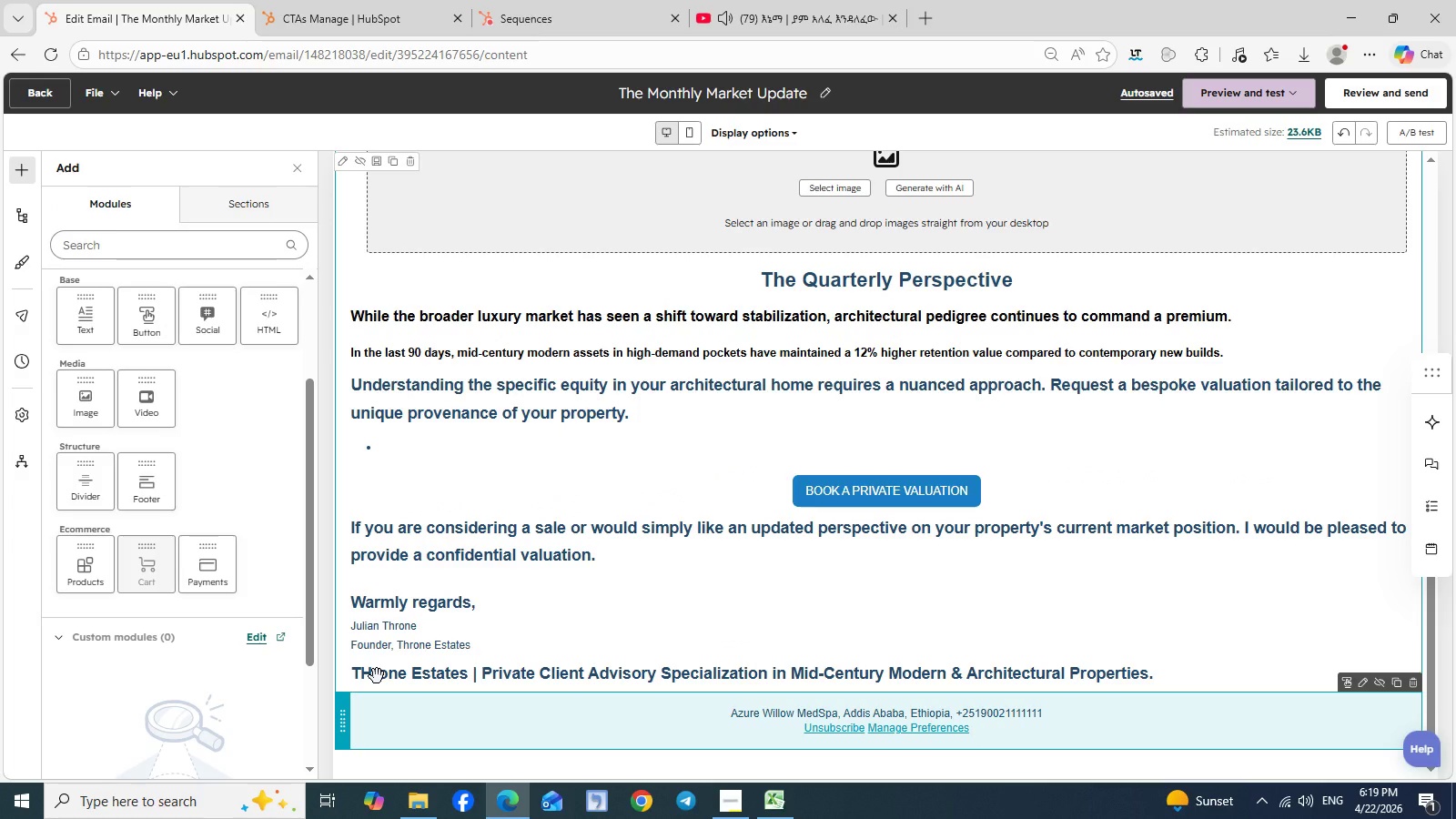 
double_click([377, 676])
 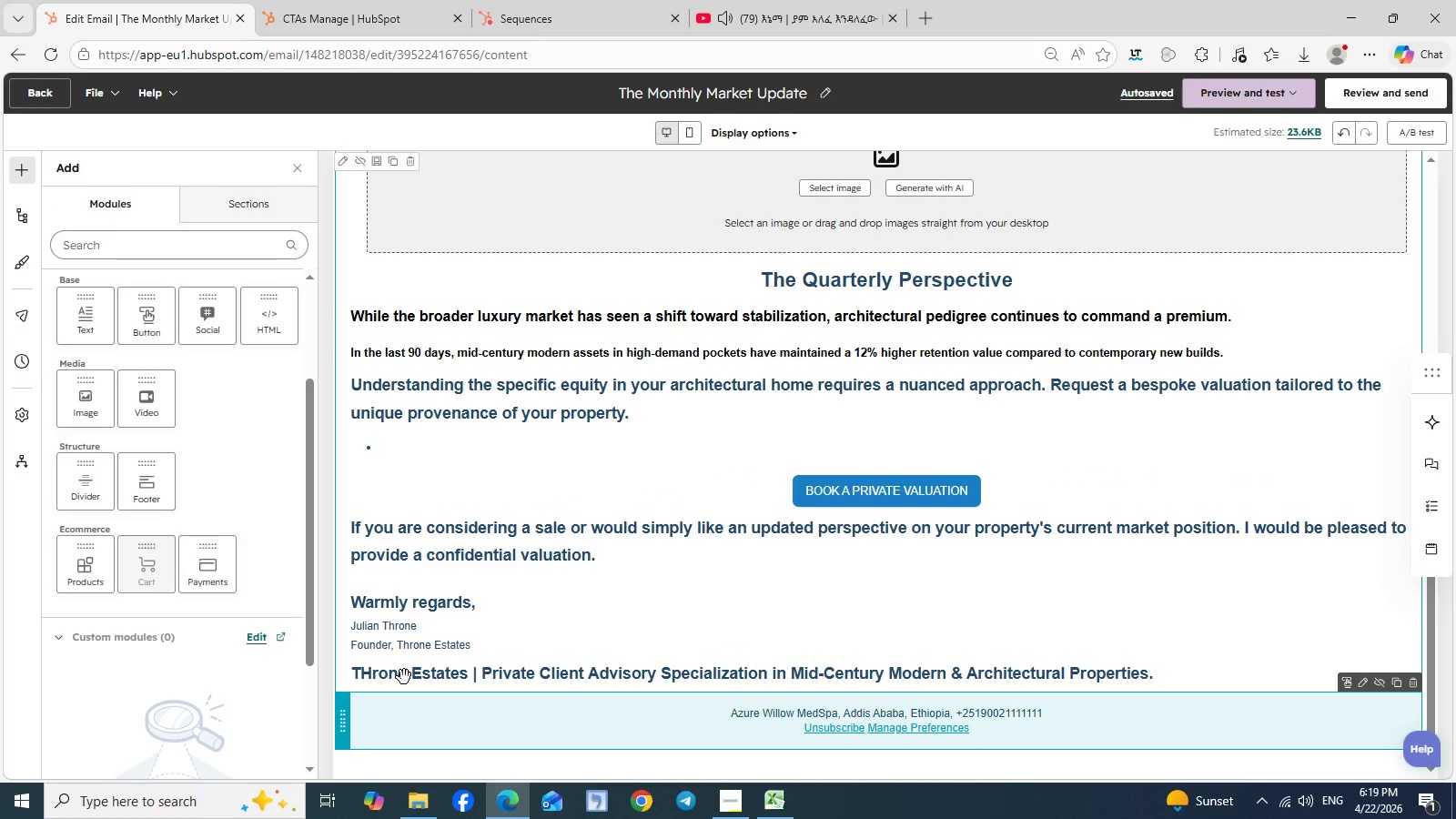 
left_click([404, 677])
 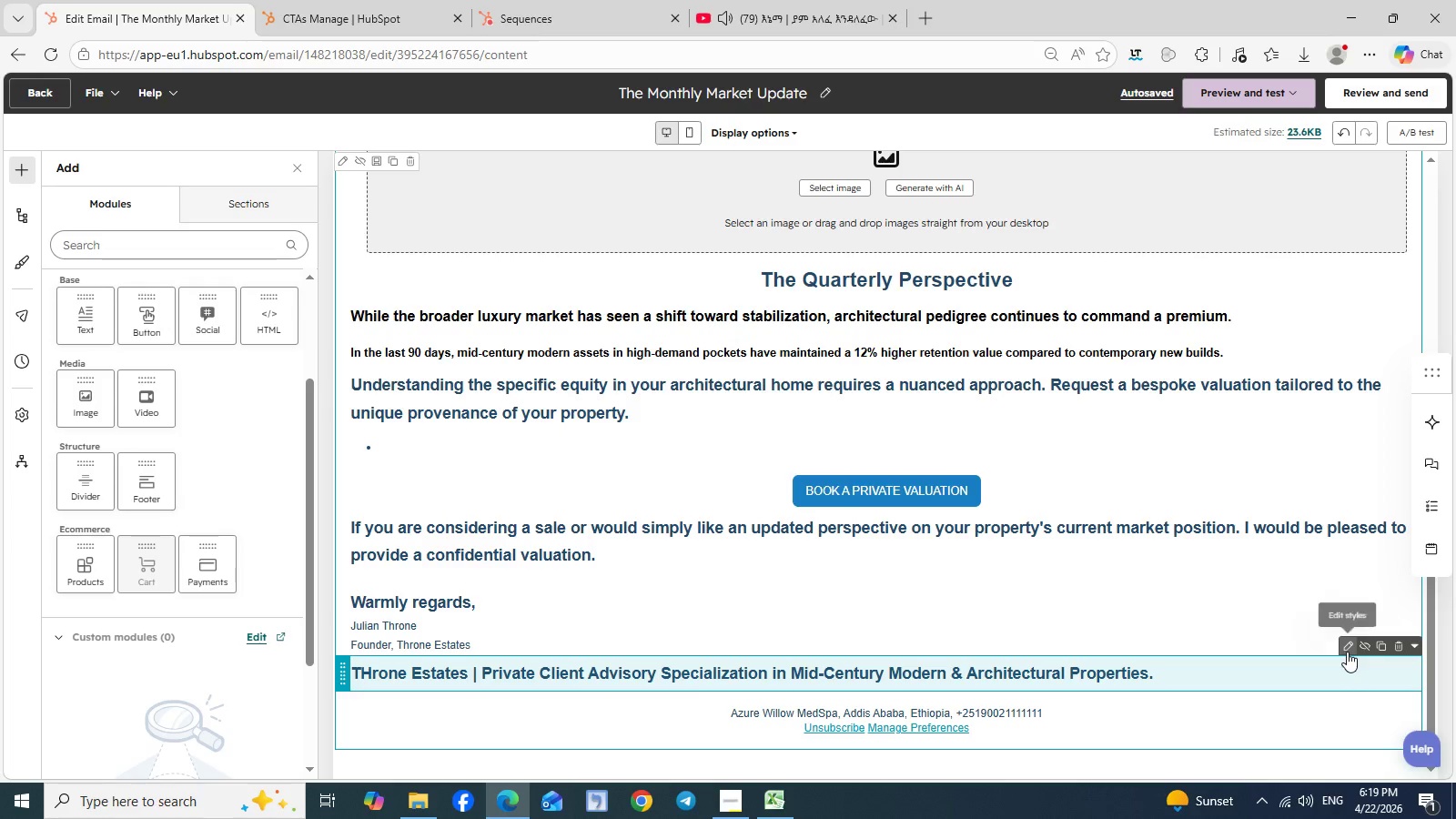 
left_click([1347, 652])
 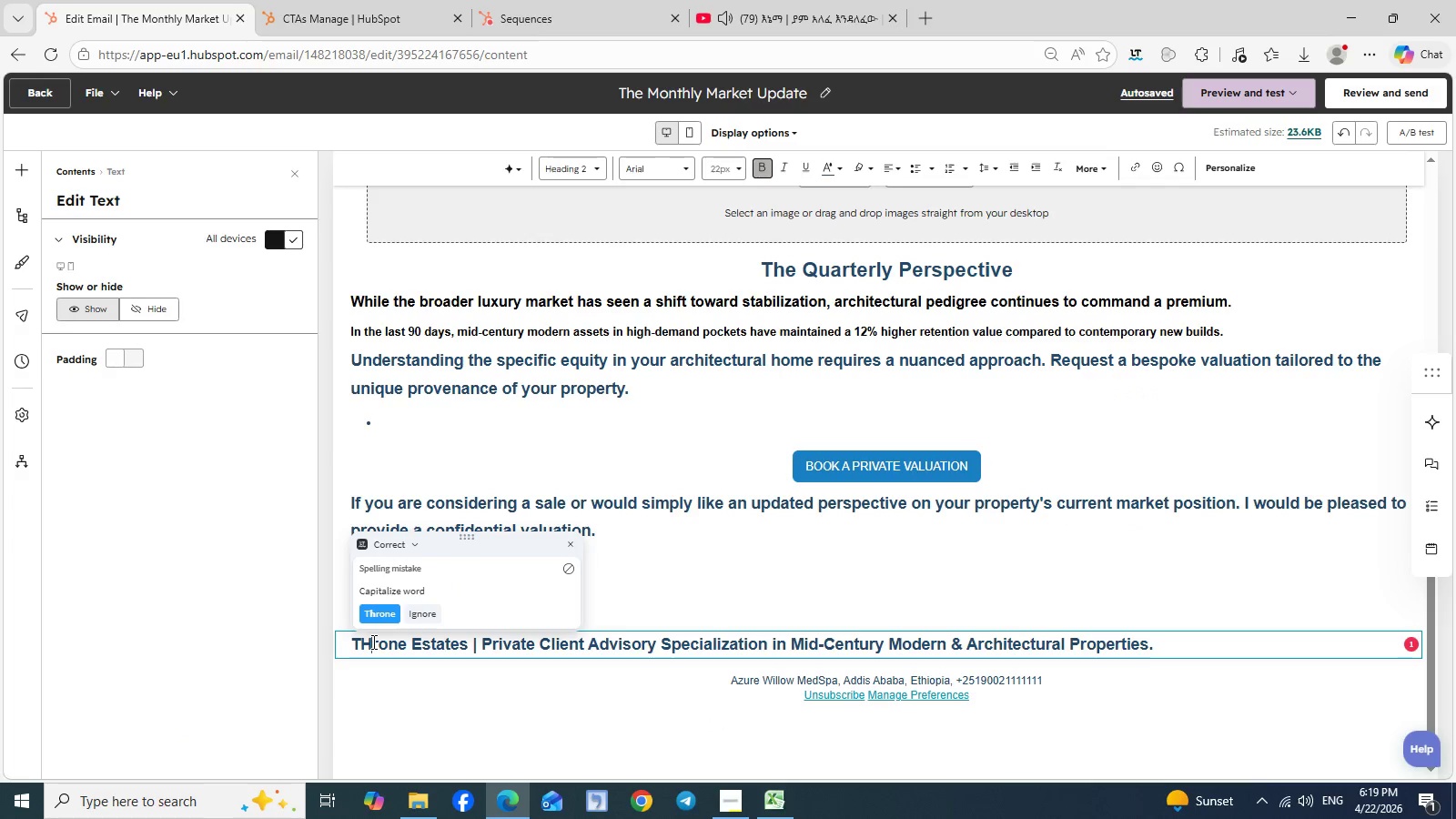 
left_click([372, 642])
 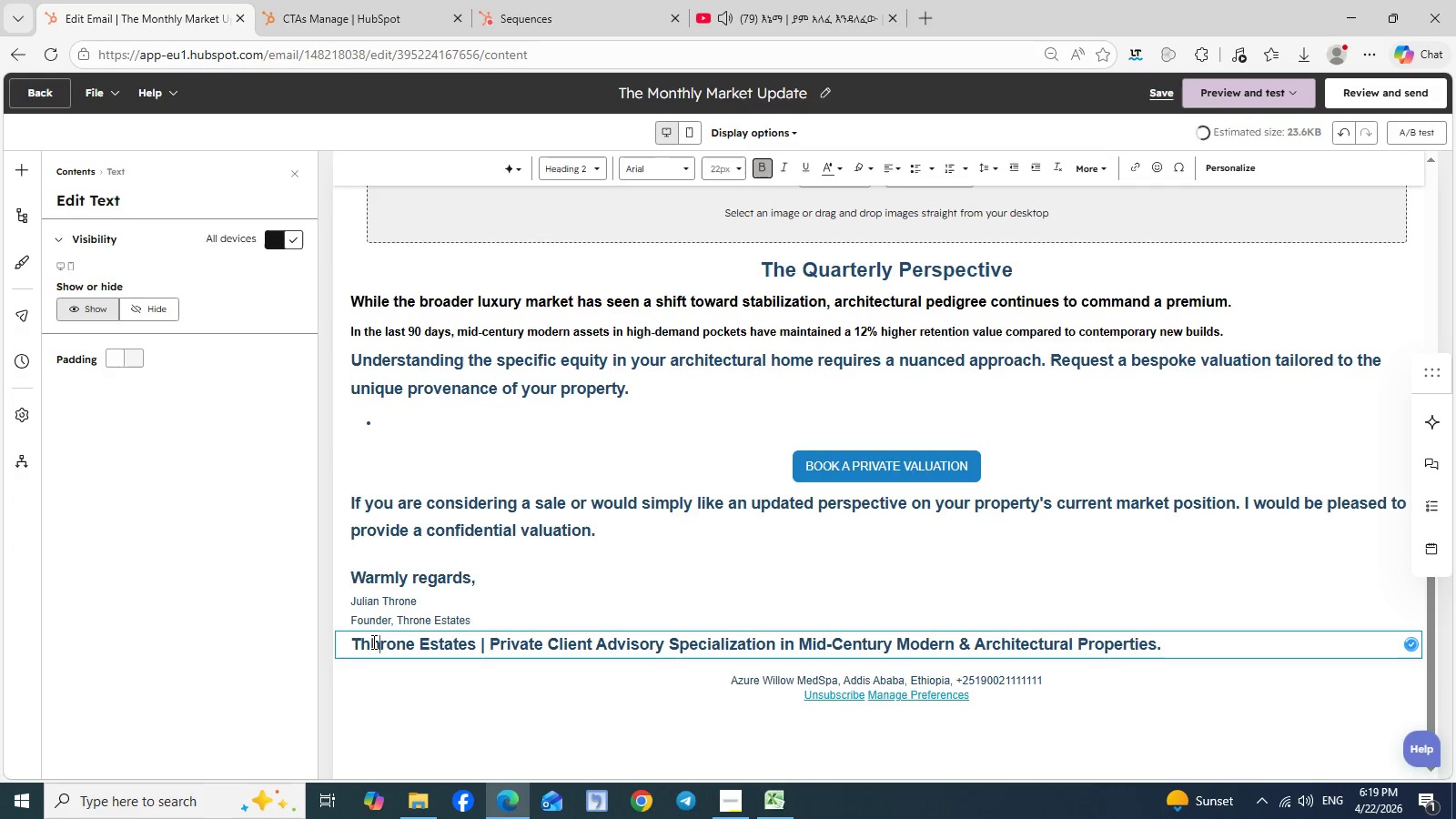 
key(Backspace)
type(hh)
 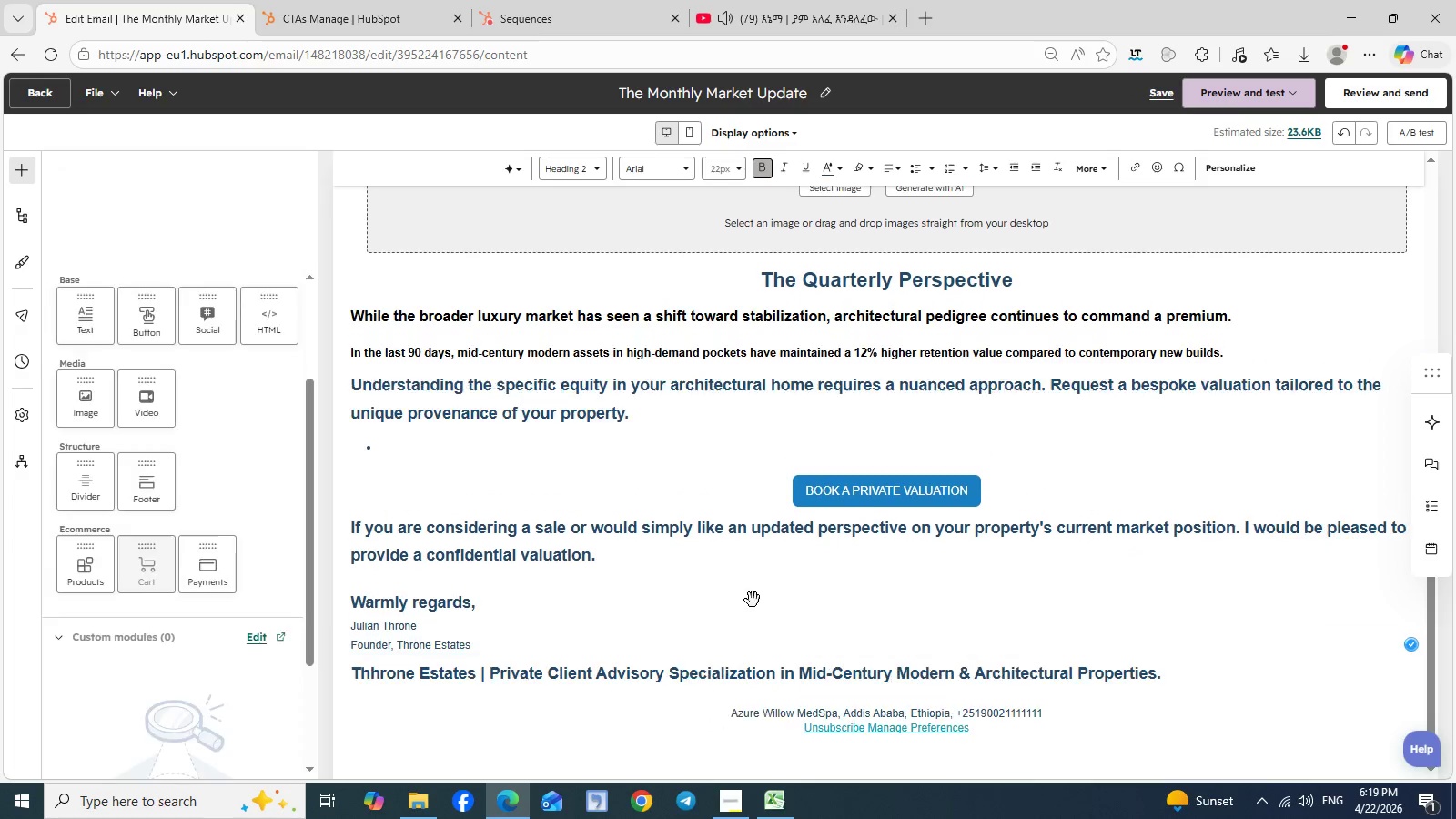 
left_click([753, 600])
 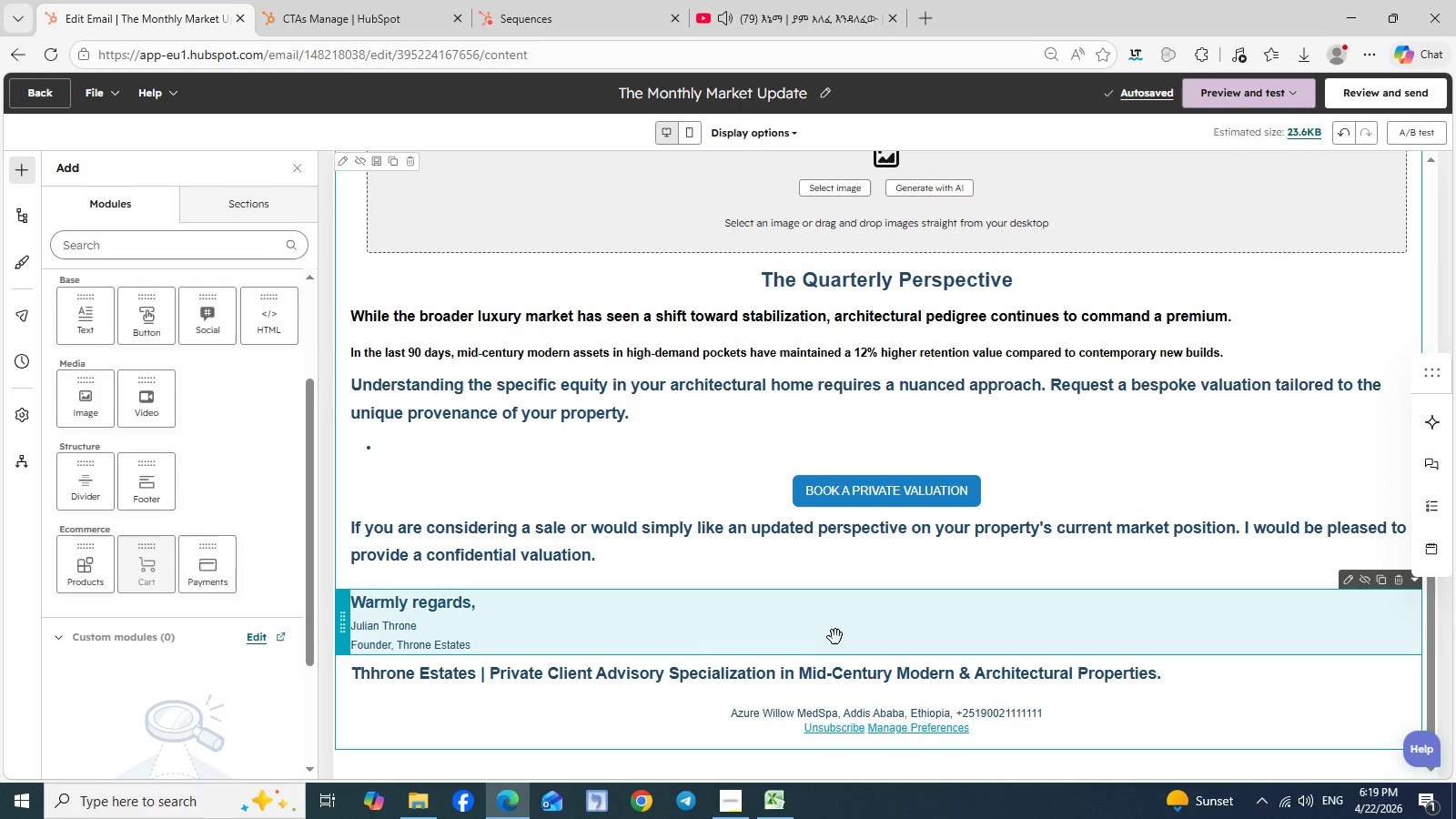 
wait(8.95)
 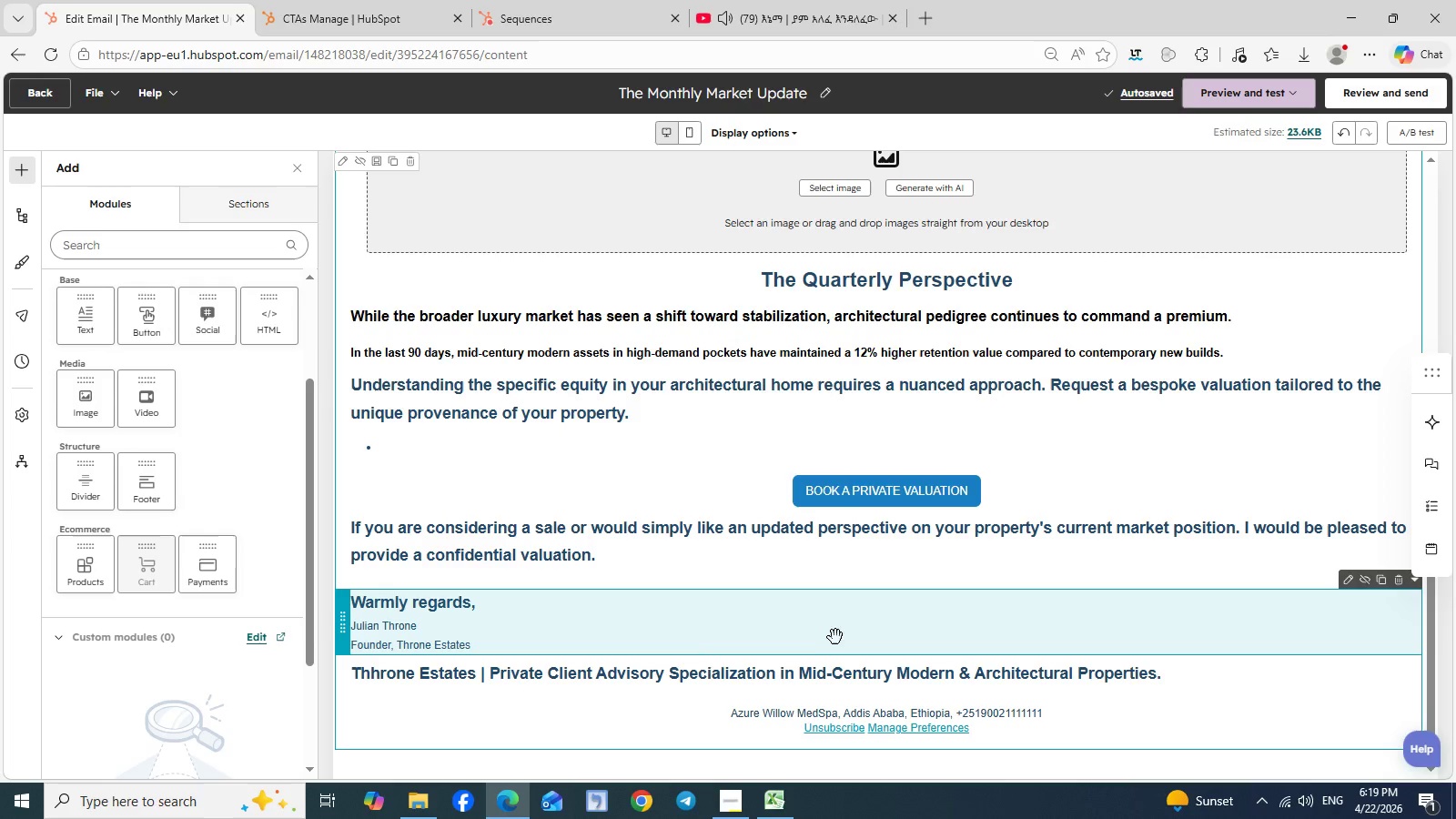 
scroll: coordinate [963, 416], scroll_direction: up, amount: 10.0
 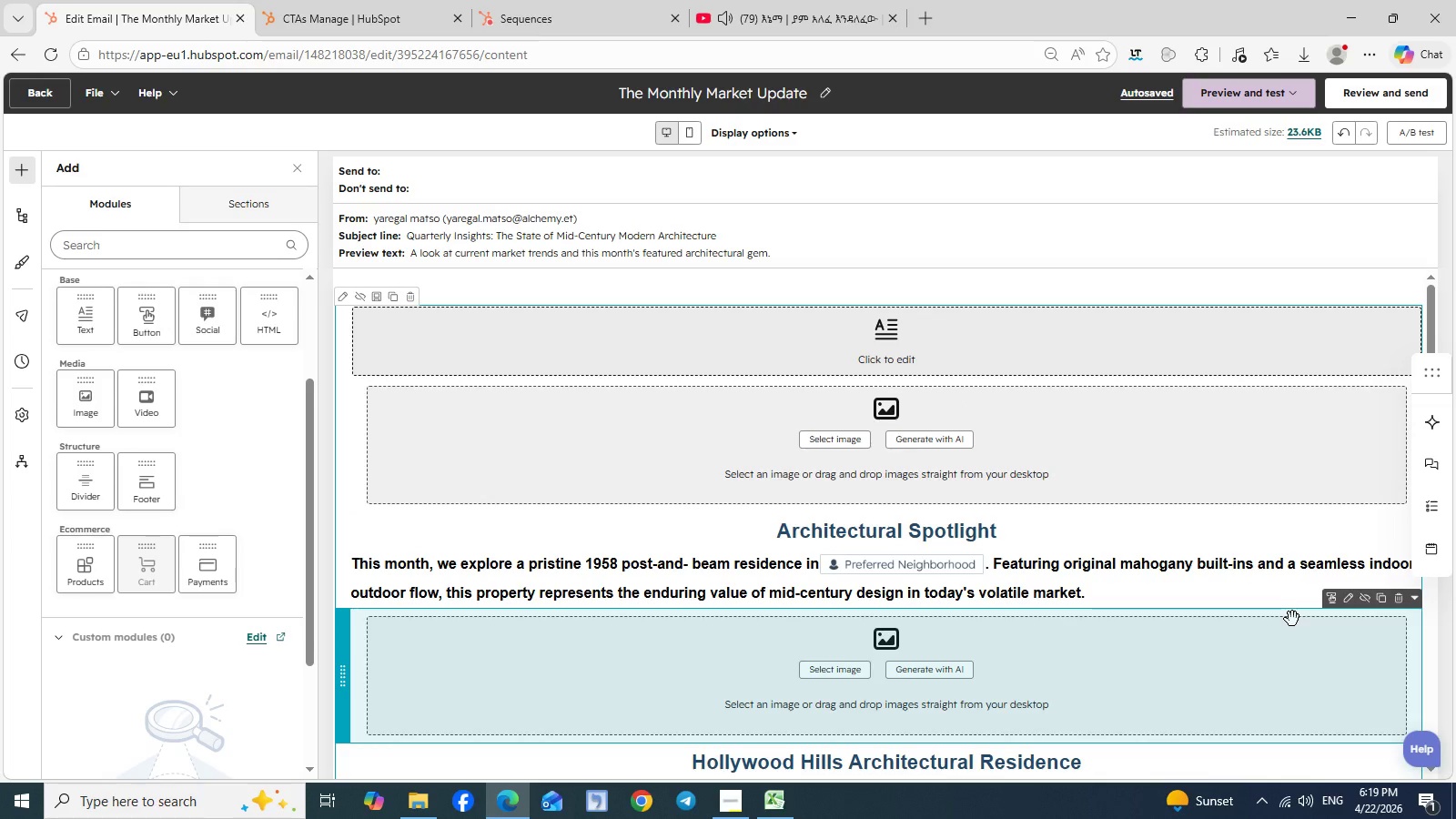 
wait(6.9)
 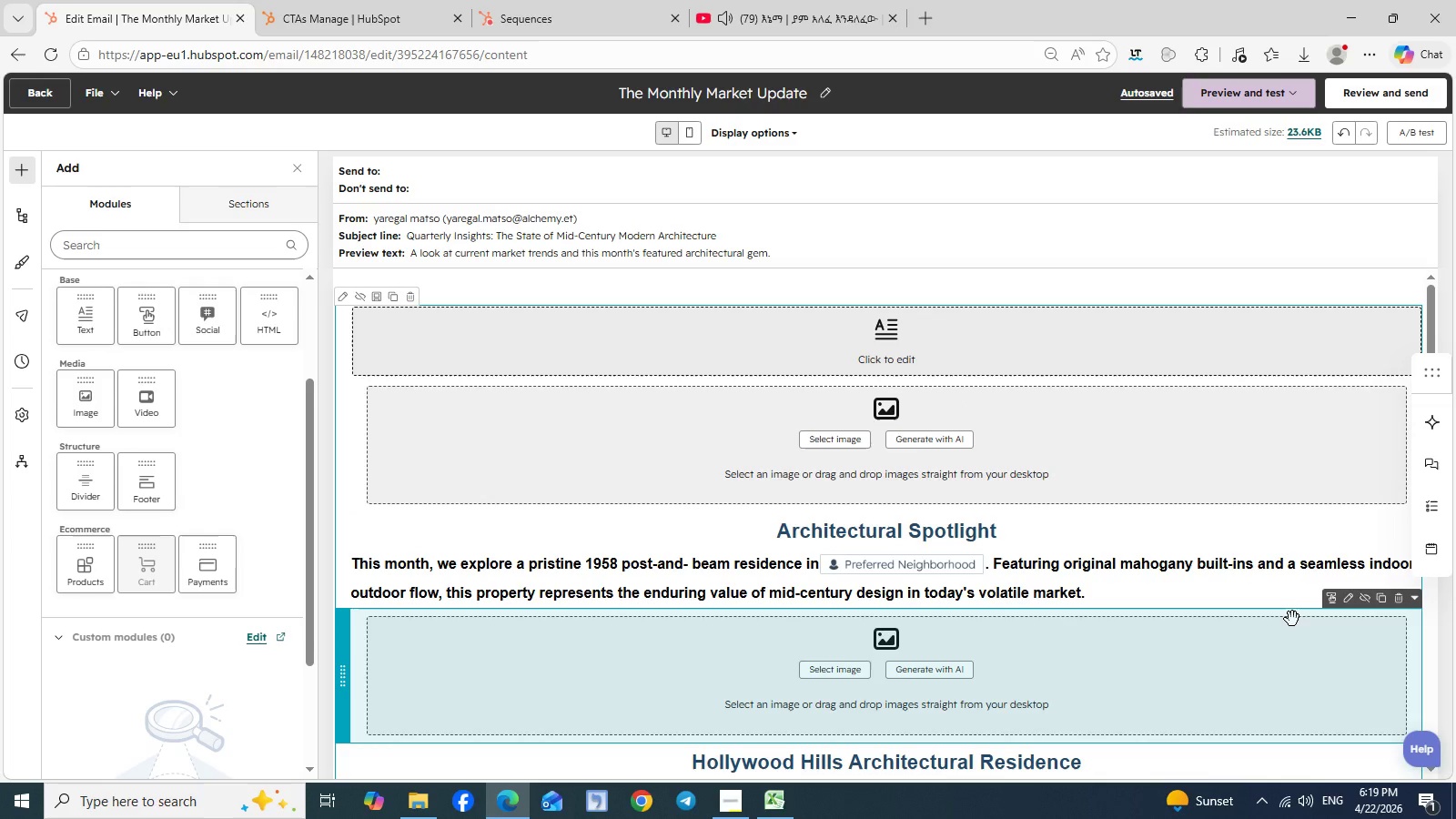 
scroll: coordinate [1292, 619], scroll_direction: down, amount: 5.0
 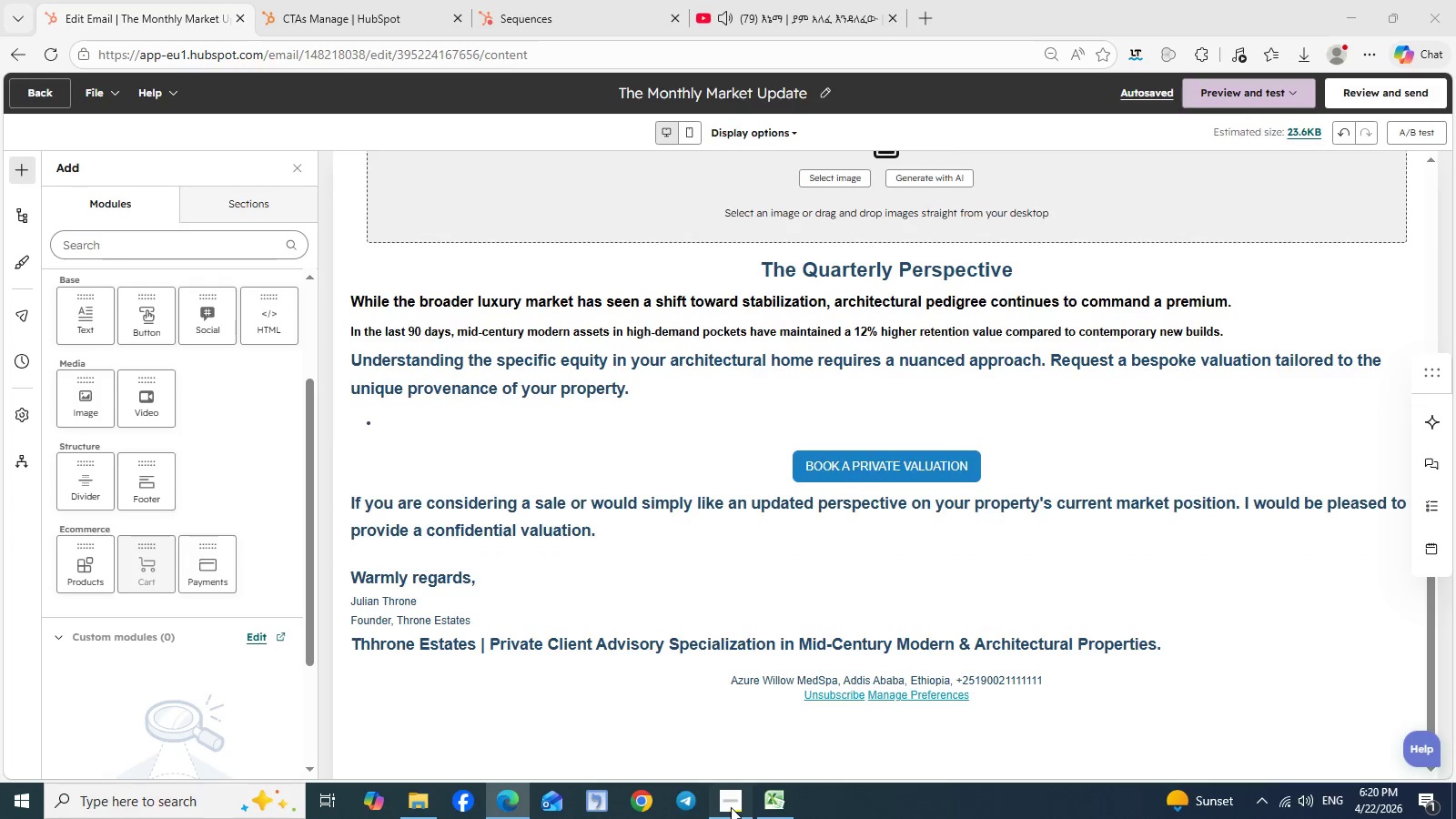 
left_click([731, 807])